 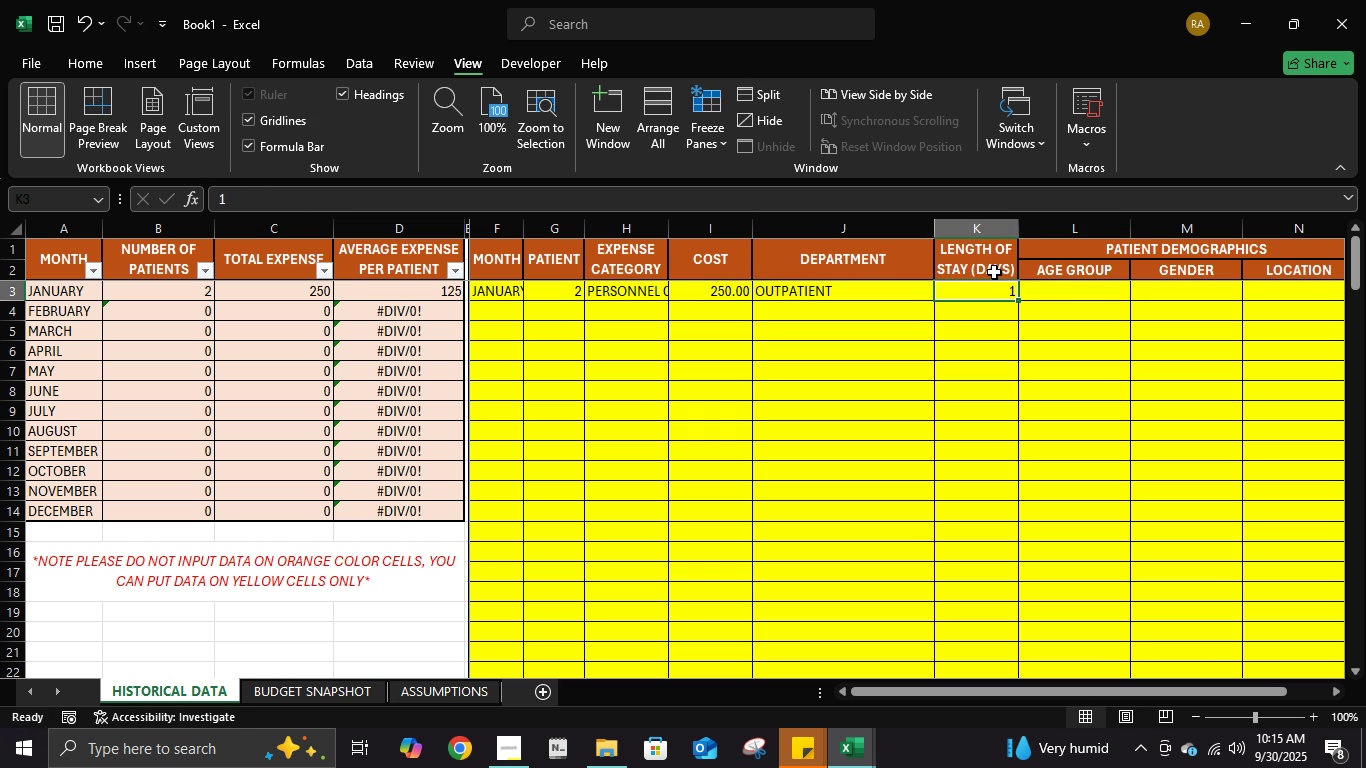 
left_click([1065, 284])
 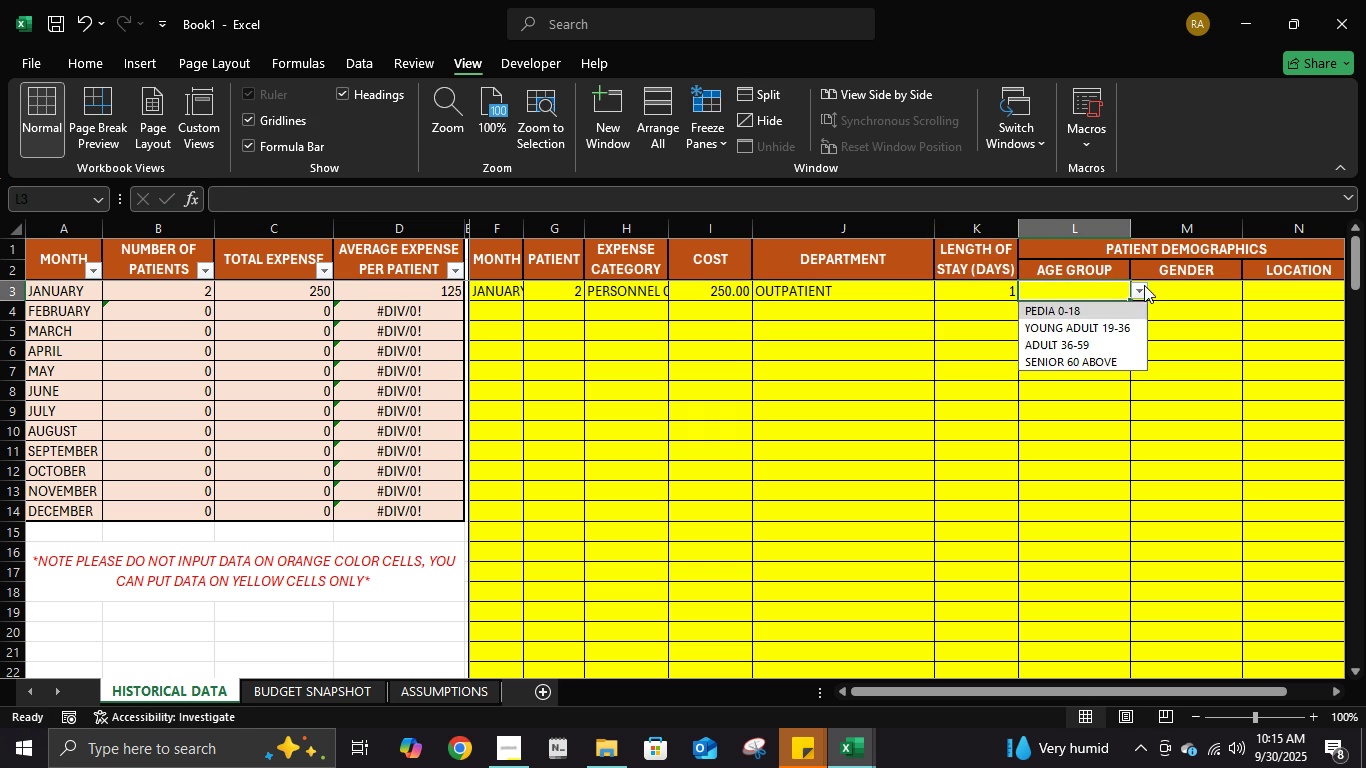 
left_click([1144, 285])
 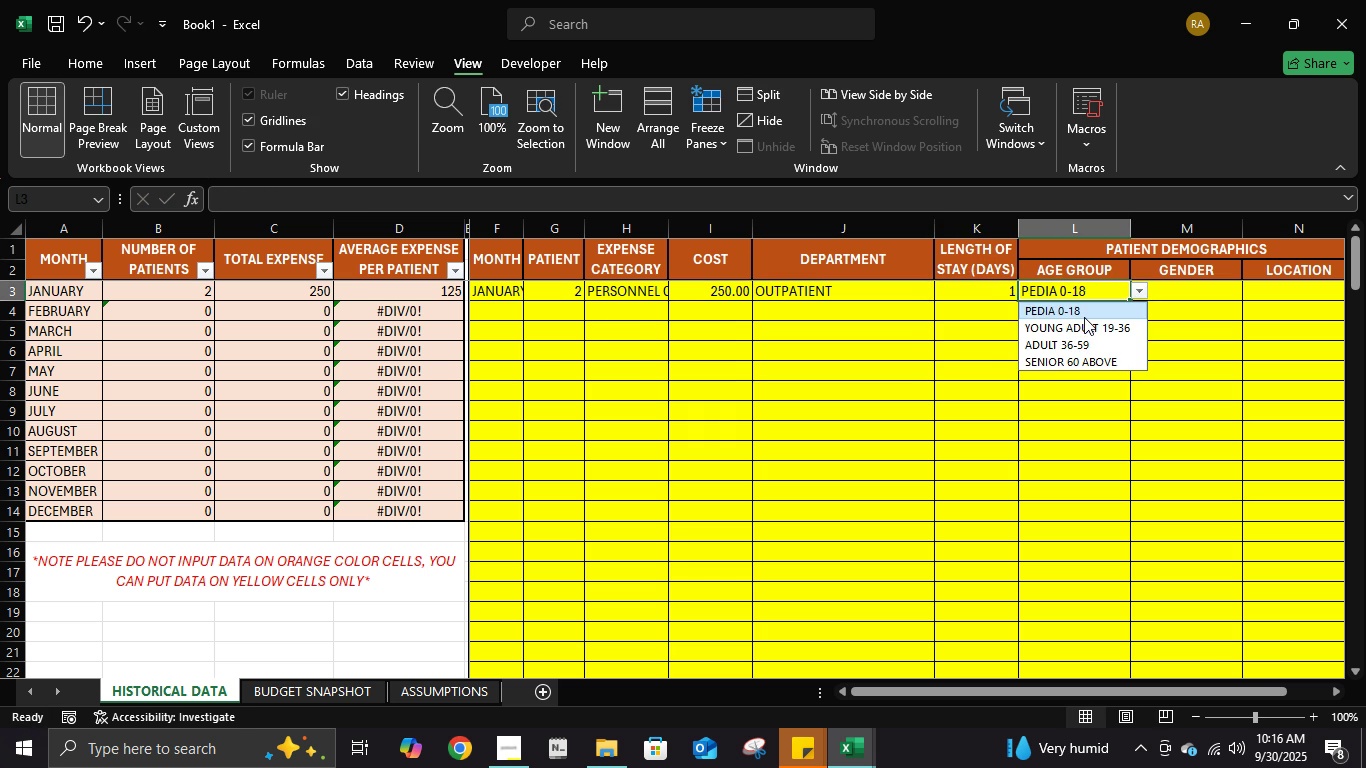 
left_click([1084, 317])
 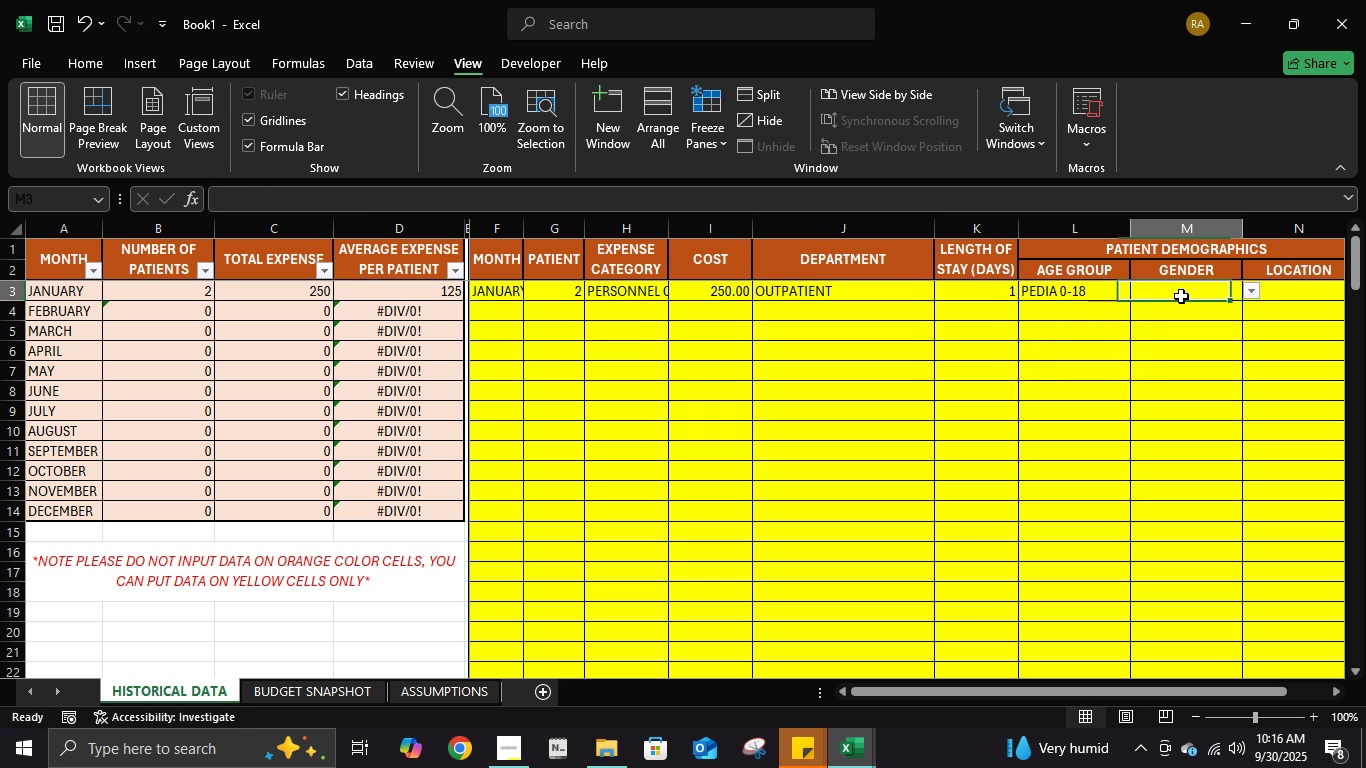 
left_click([1181, 296])
 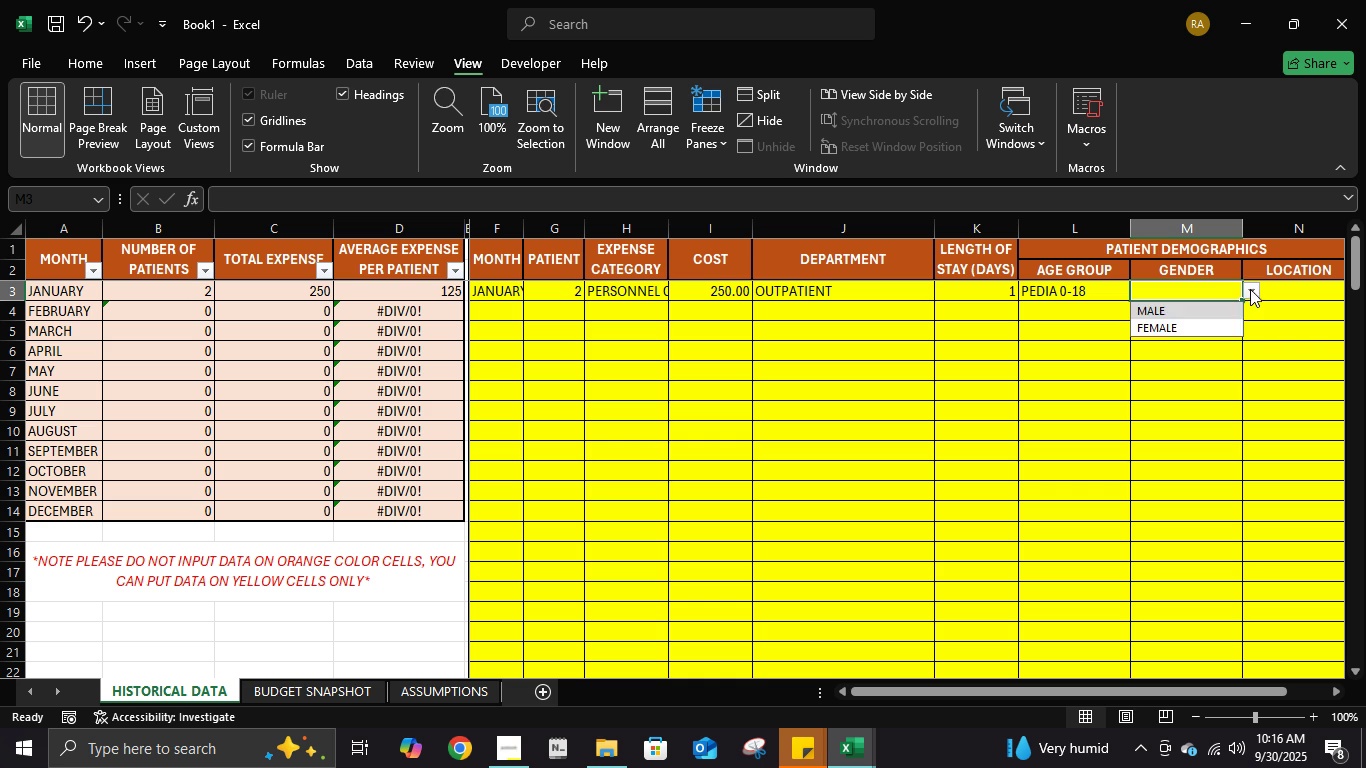 
left_click([1250, 289])
 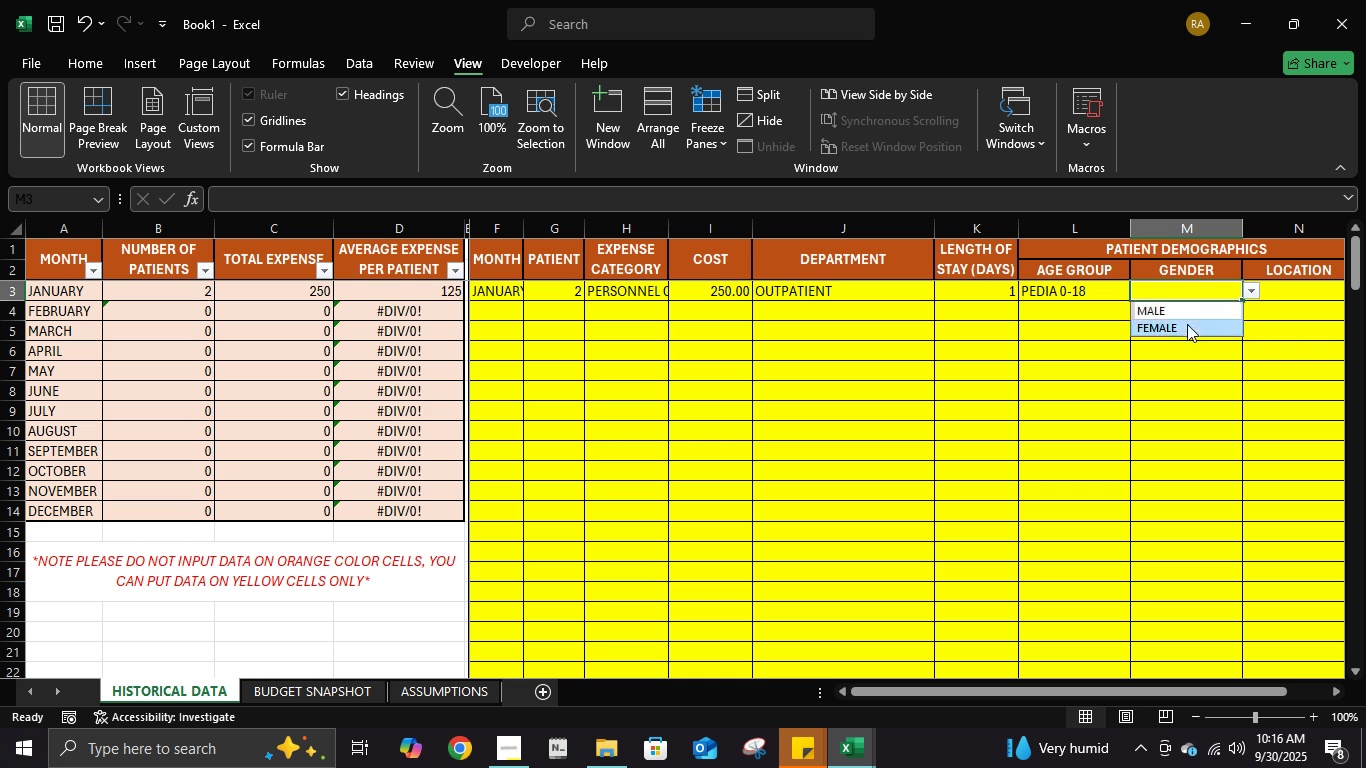 
left_click([1187, 324])
 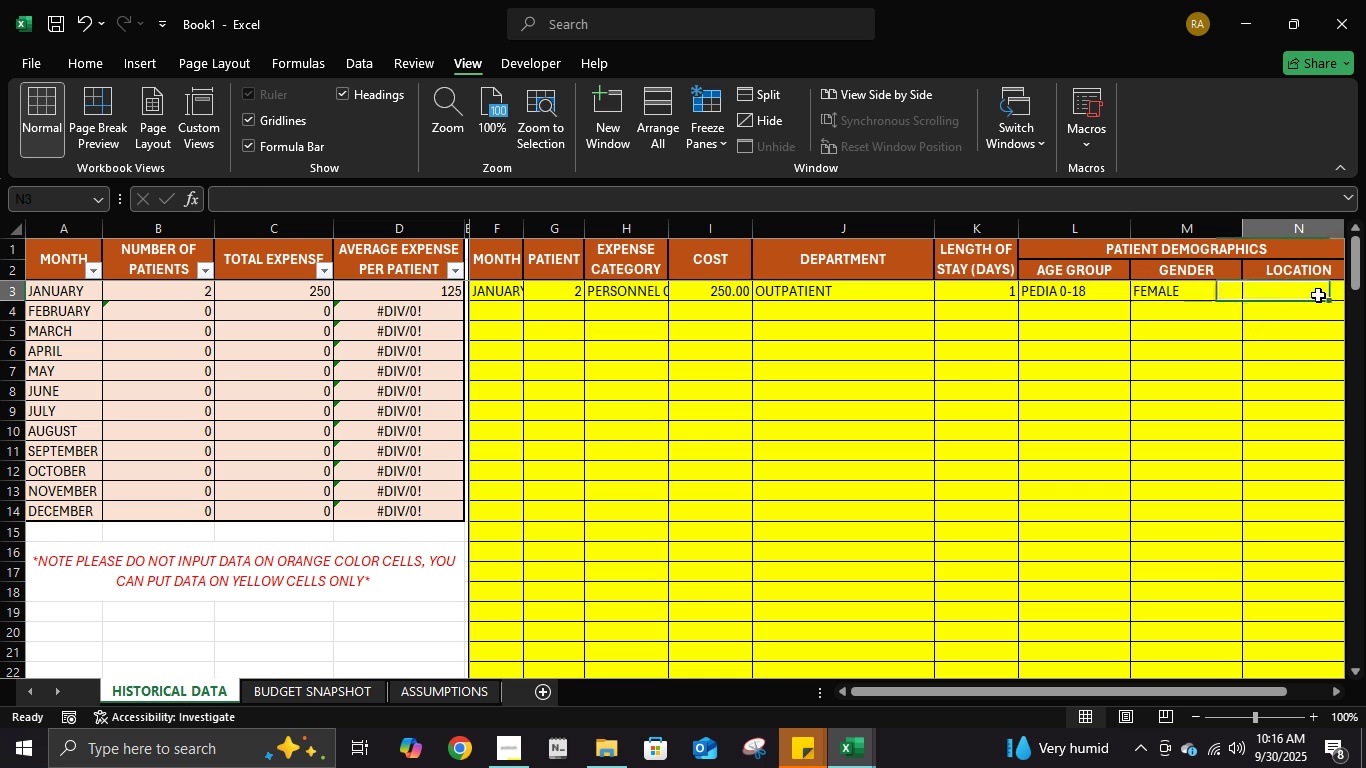 
left_click([1318, 295])
 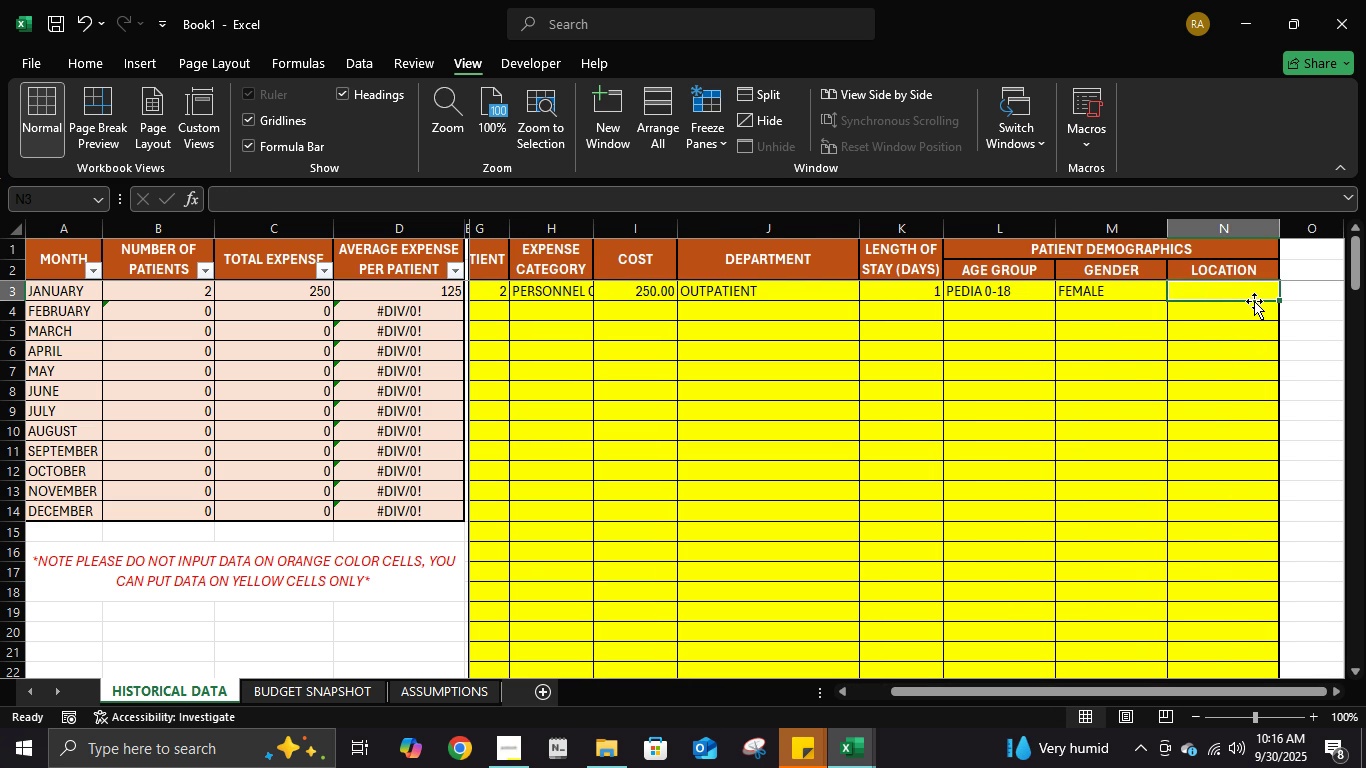 
type(ph)
 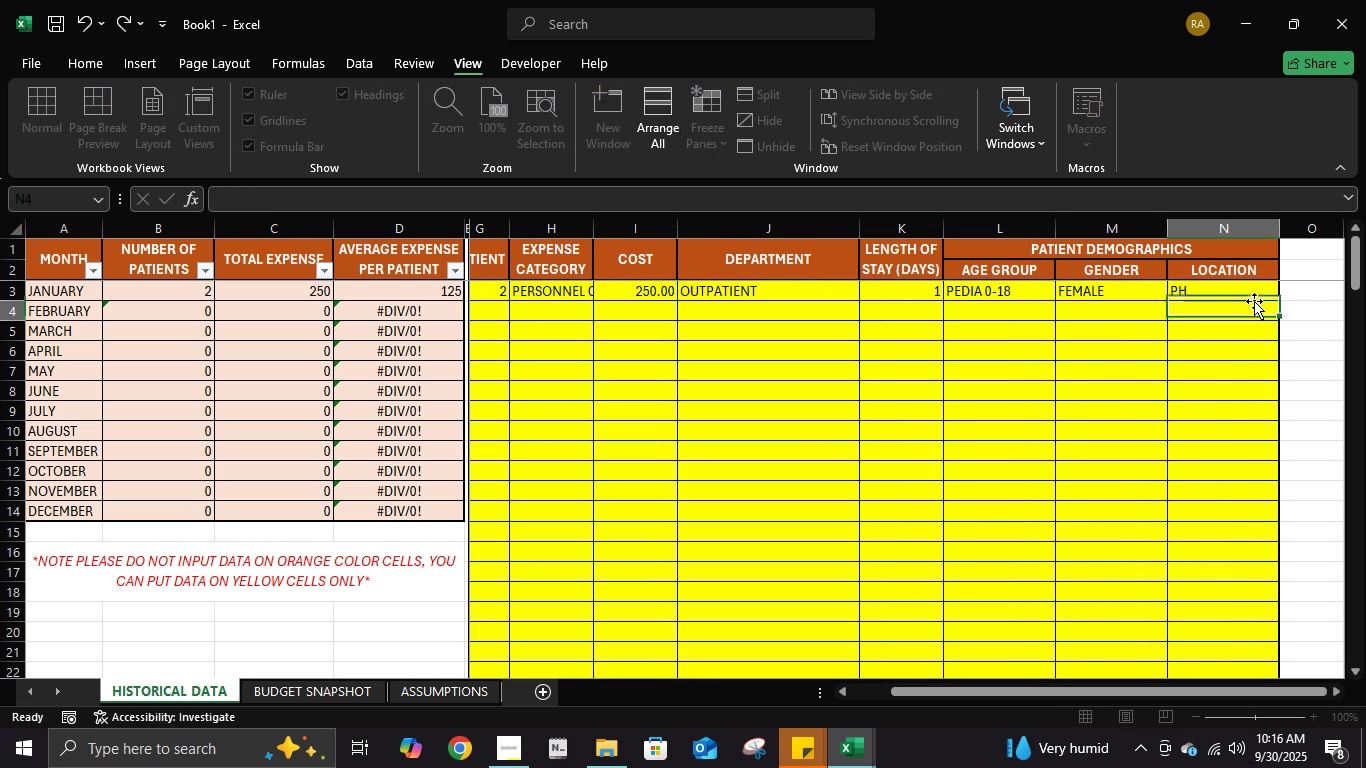 
key(Enter)
 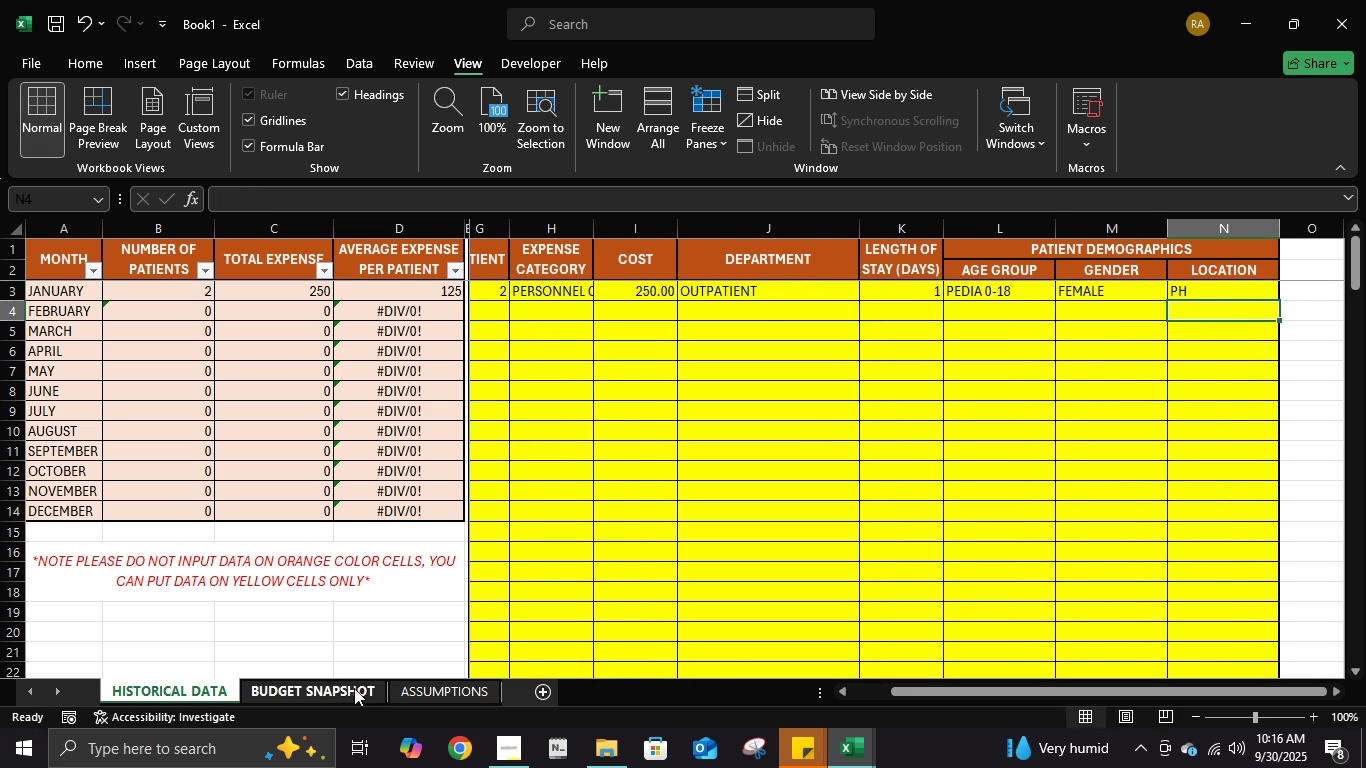 
left_click([352, 688])
 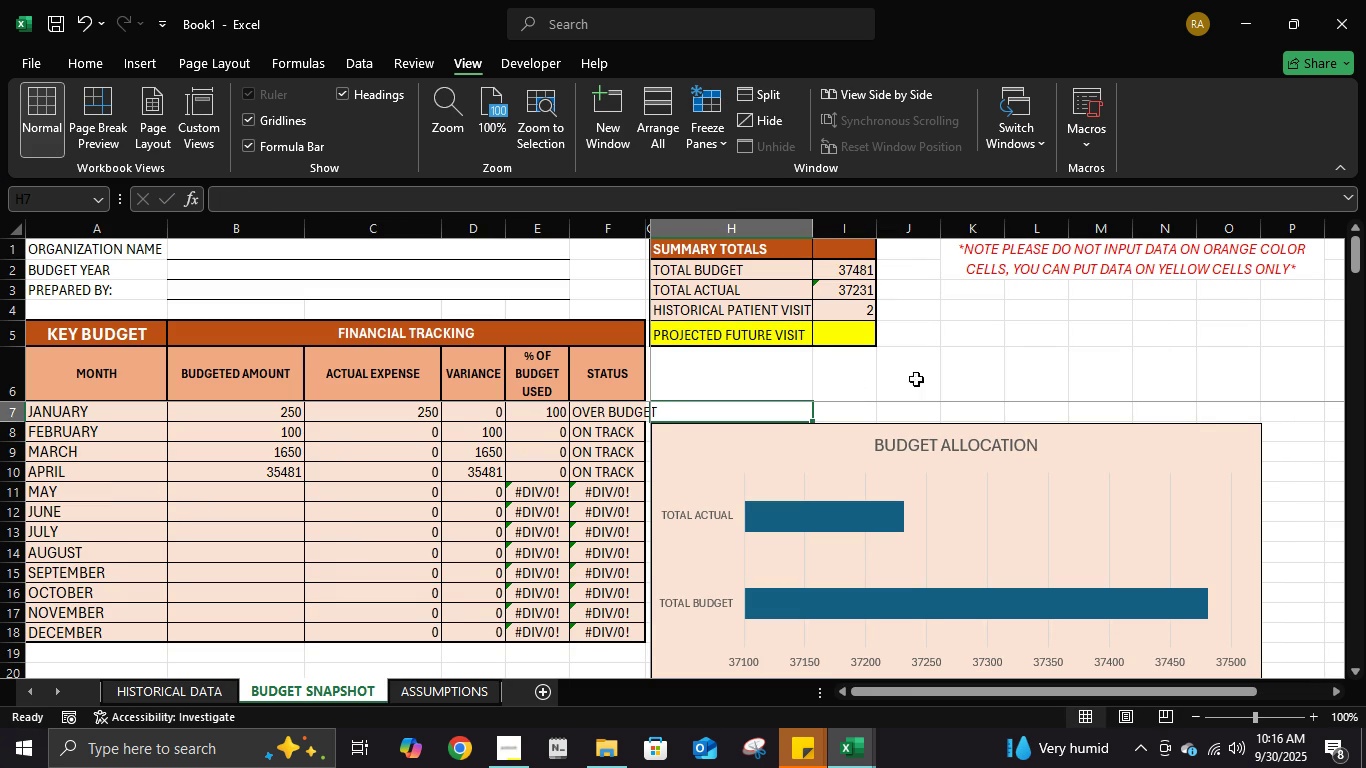 
left_click([860, 336])
 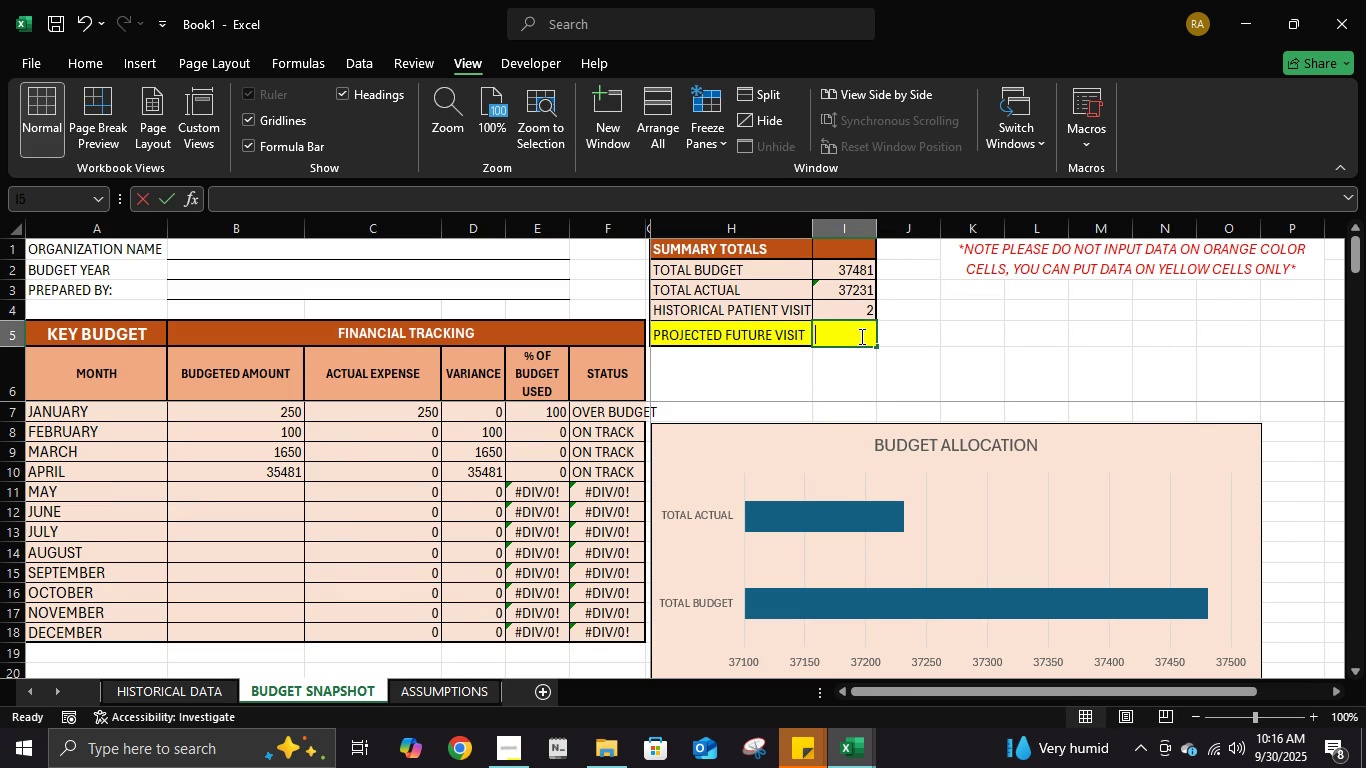 
key(Numpad5)
 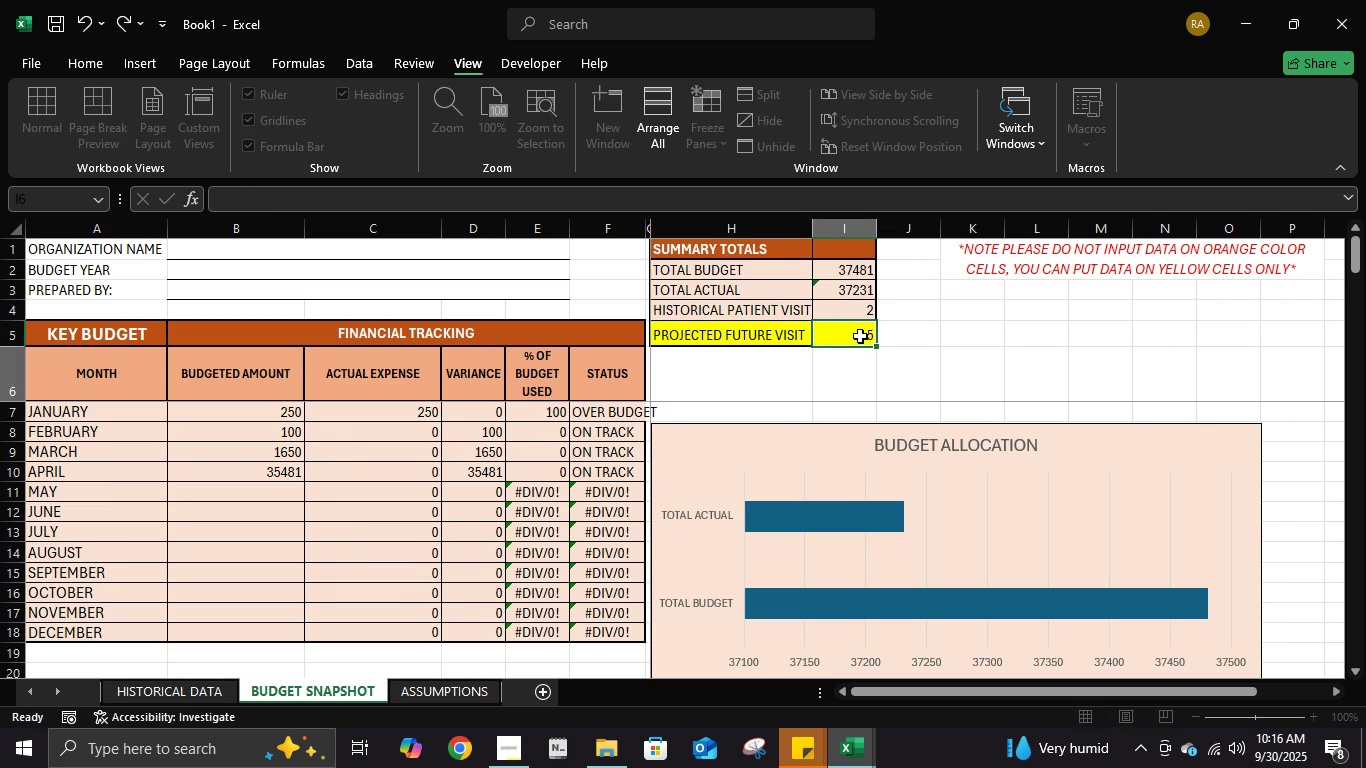 
key(NumpadEnter)
 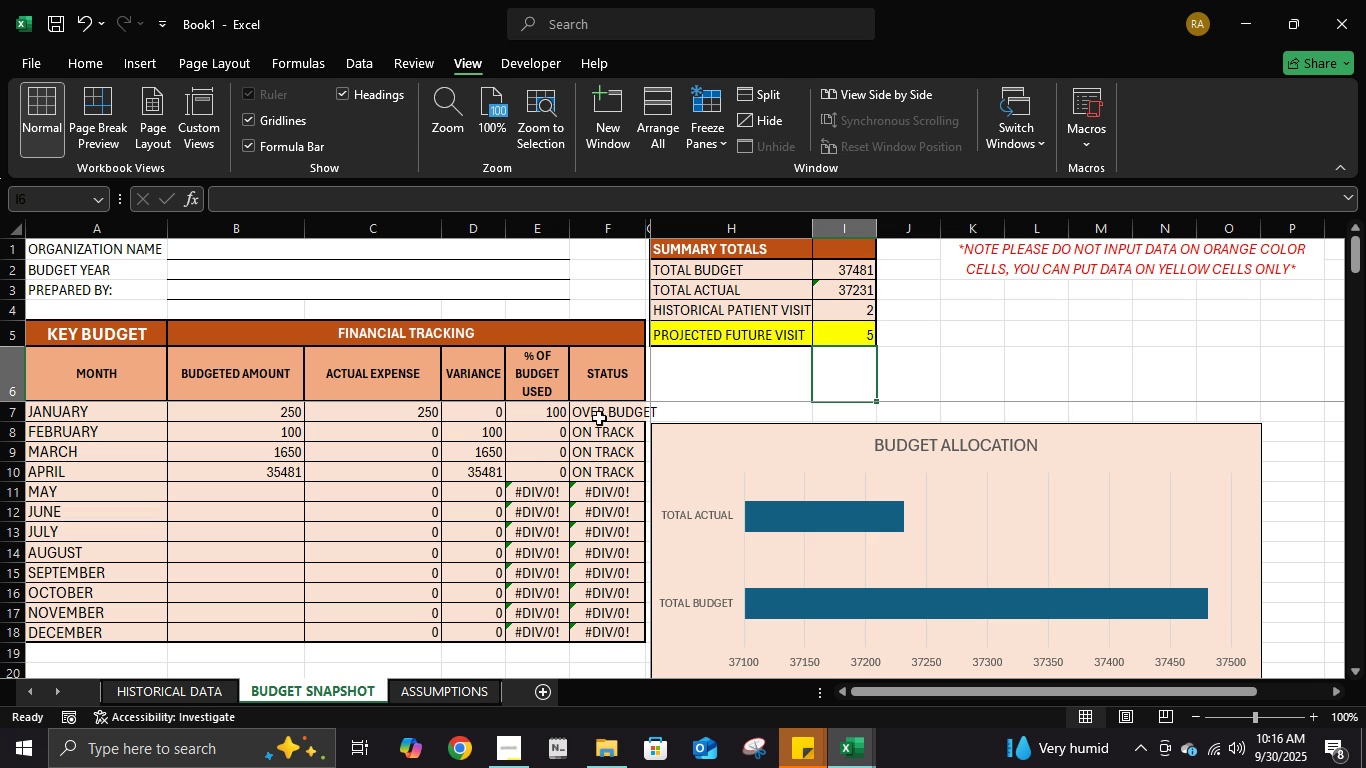 
wait(10.43)
 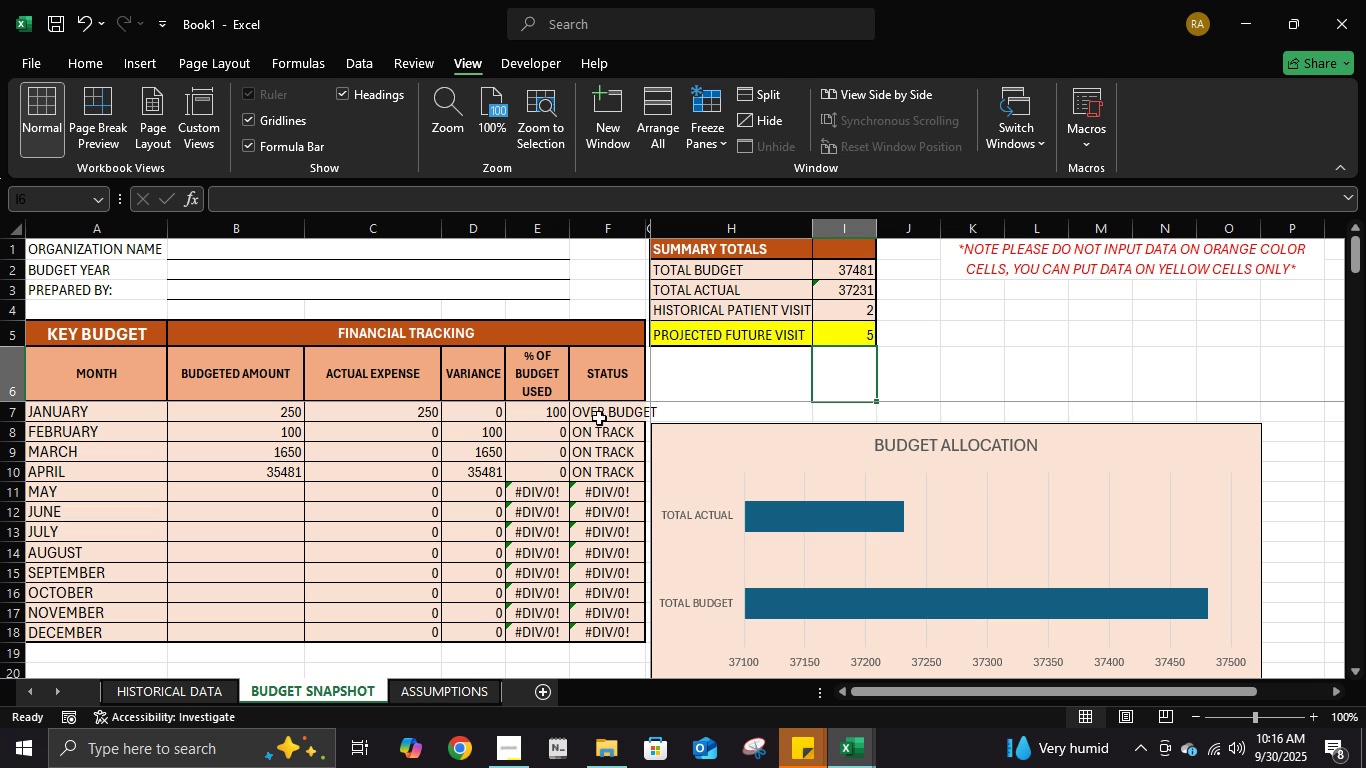 
left_click([798, 408])
 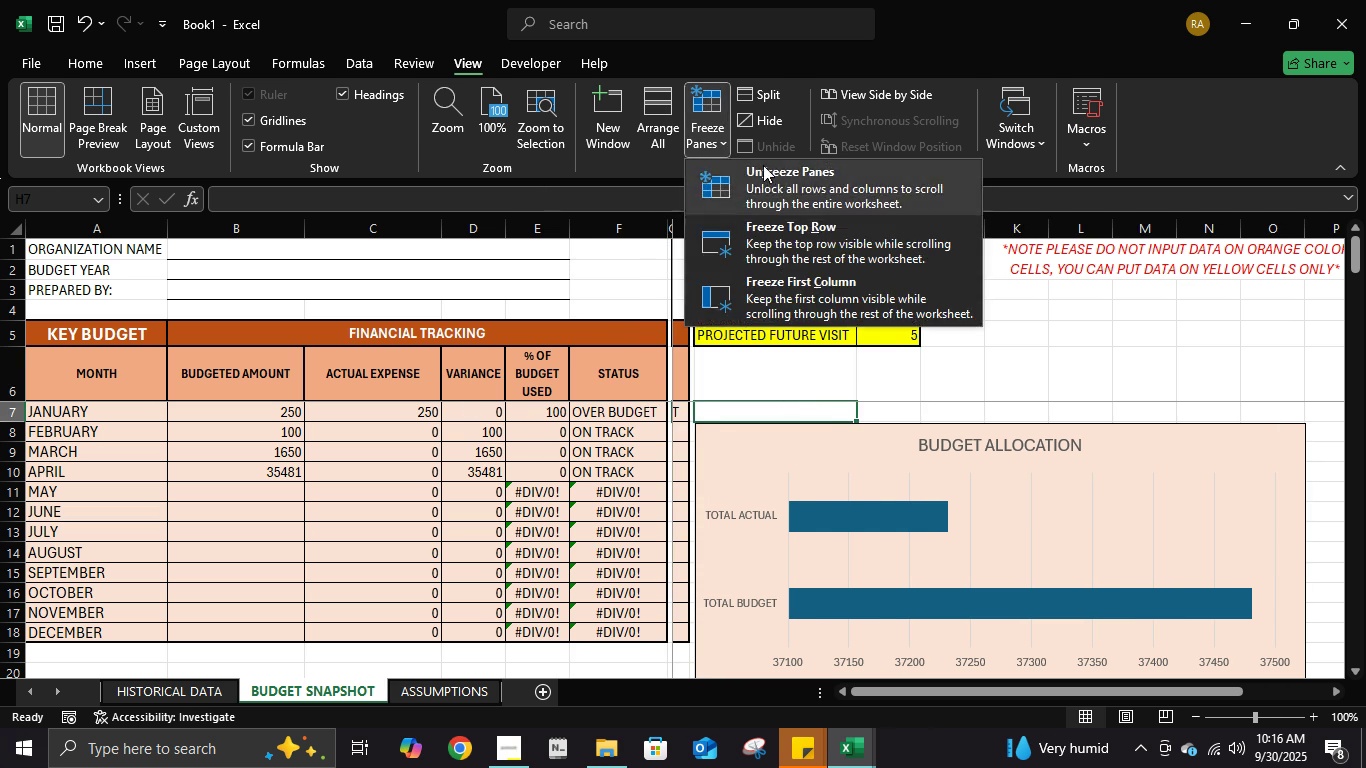 
double_click([763, 166])
 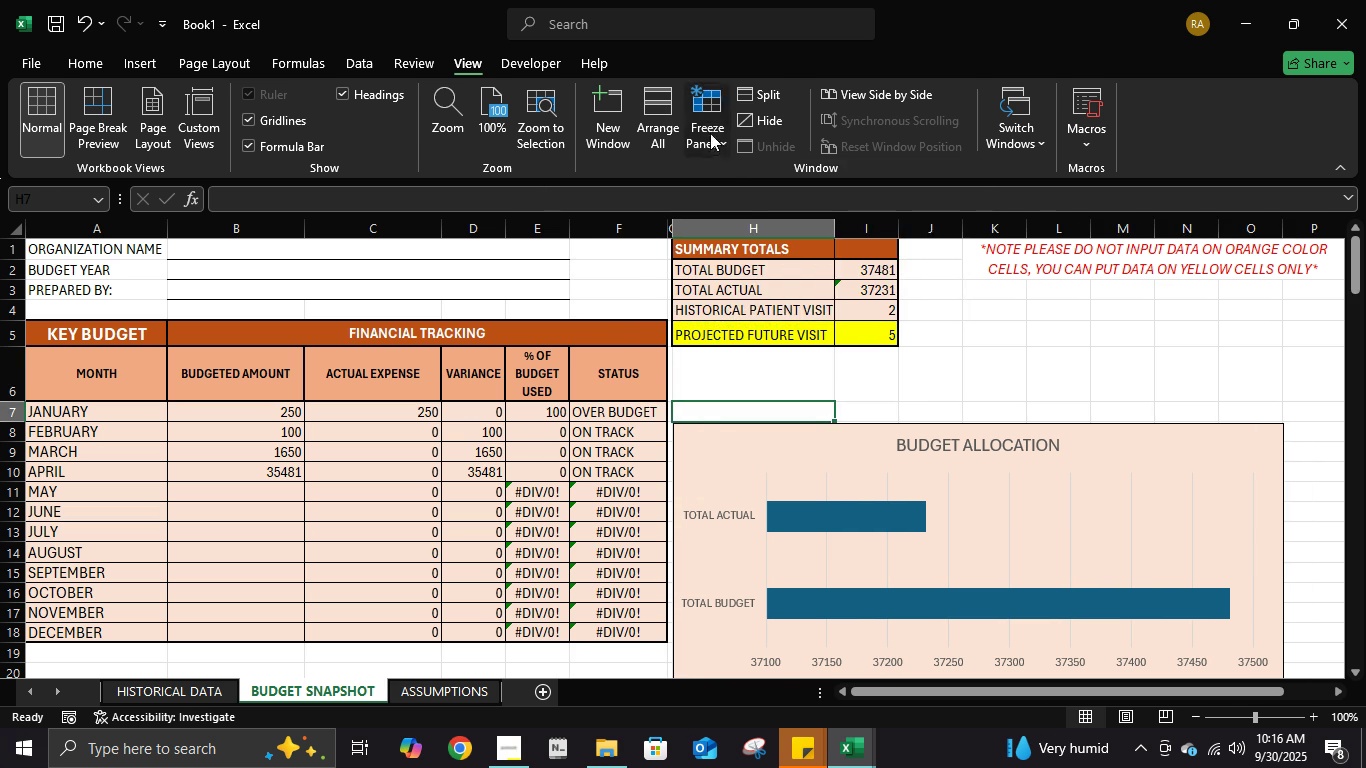 
left_click([710, 133])
 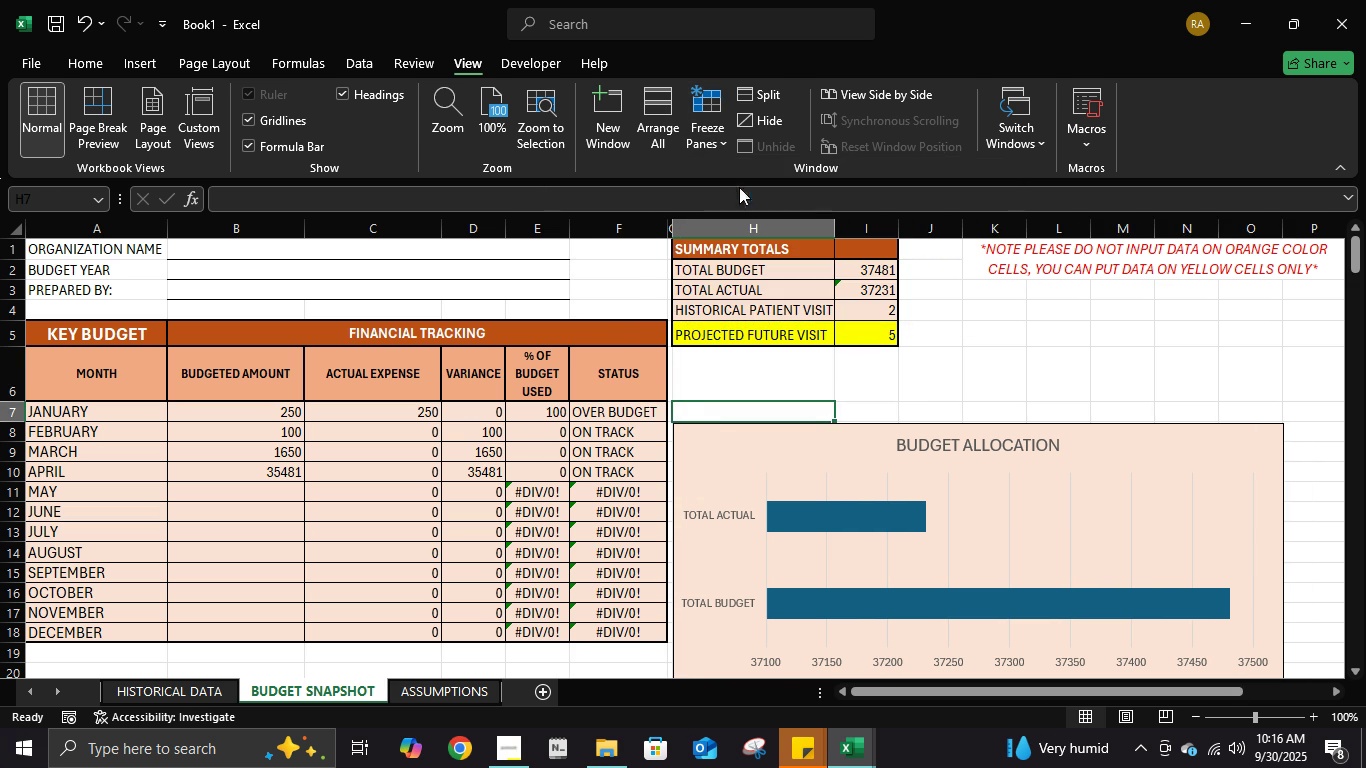 
left_click([739, 187])
 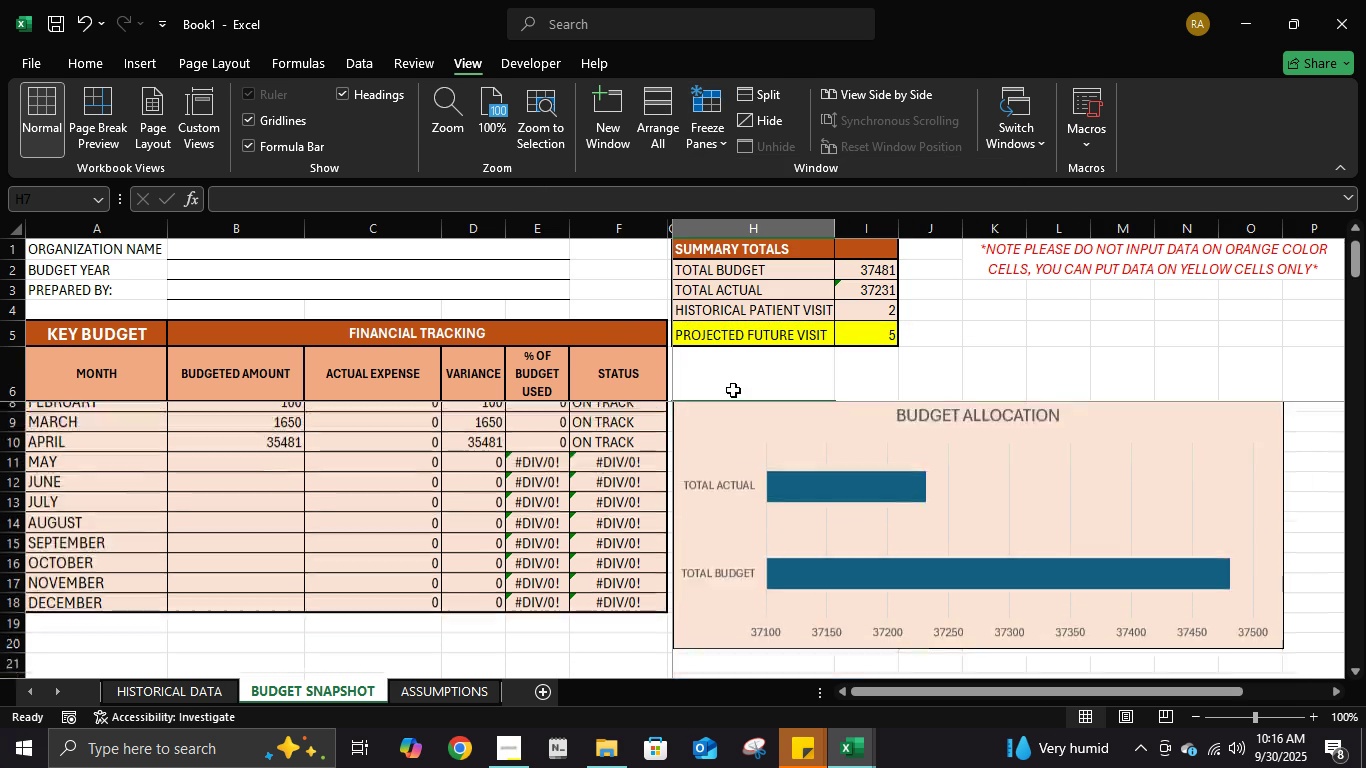 
scroll: coordinate [846, 420], scroll_direction: down, amount: 7.0
 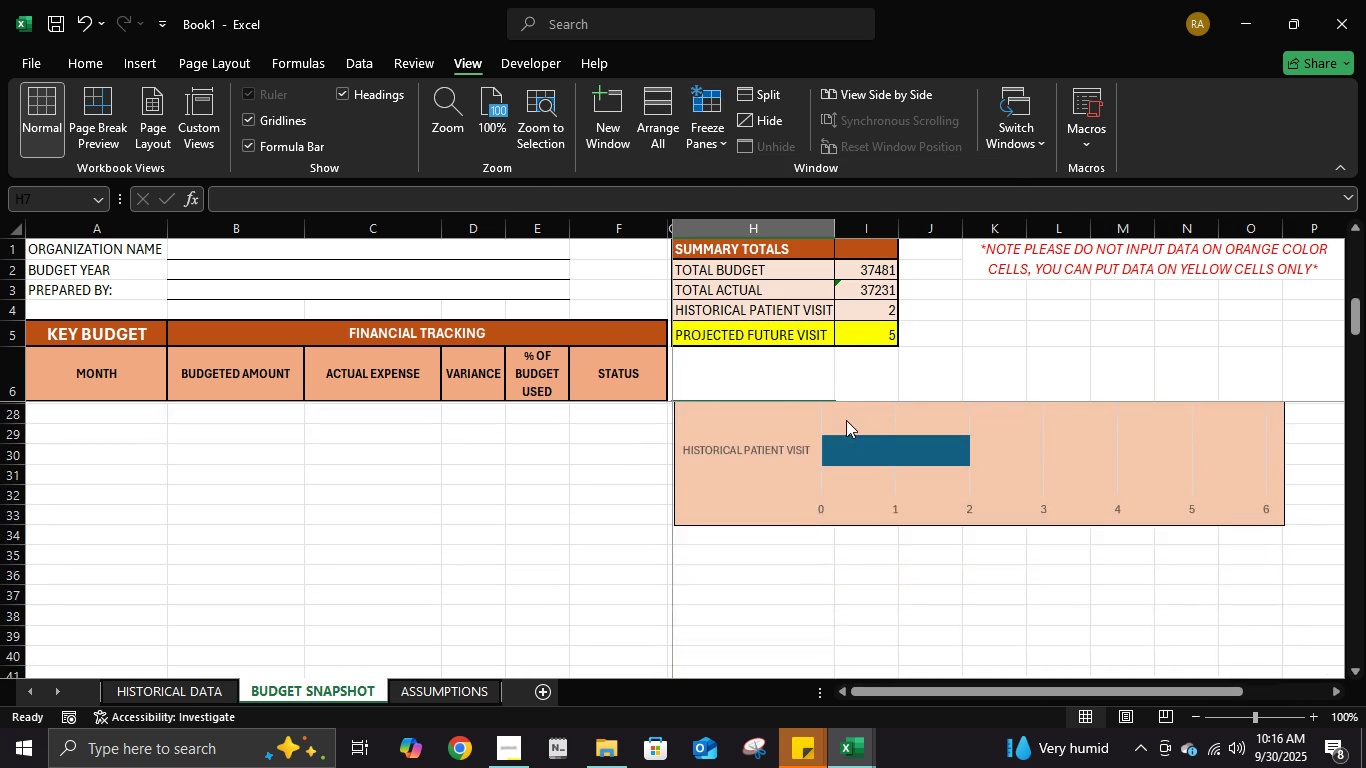 
scroll: coordinate [846, 420], scroll_direction: up, amount: 3.0
 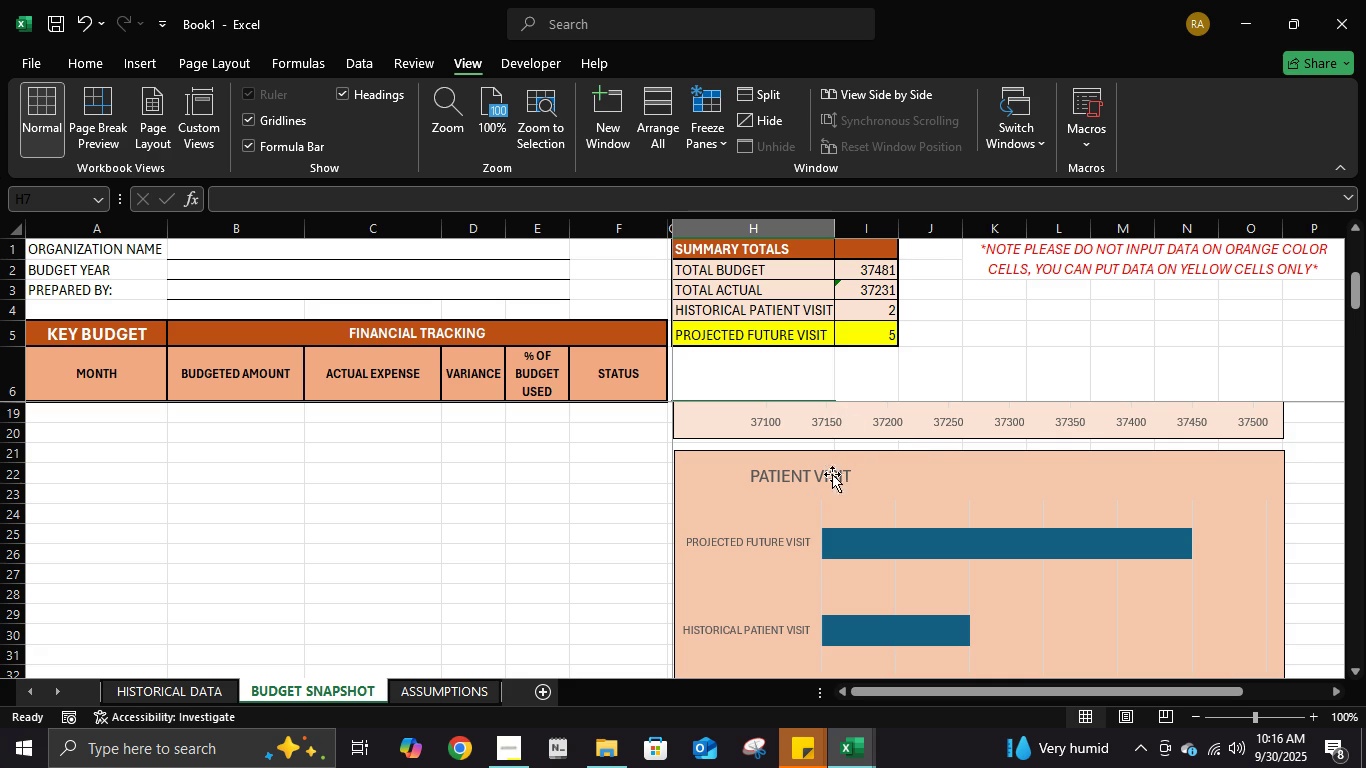 
scroll: coordinate [872, 468], scroll_direction: down, amount: 3.0
 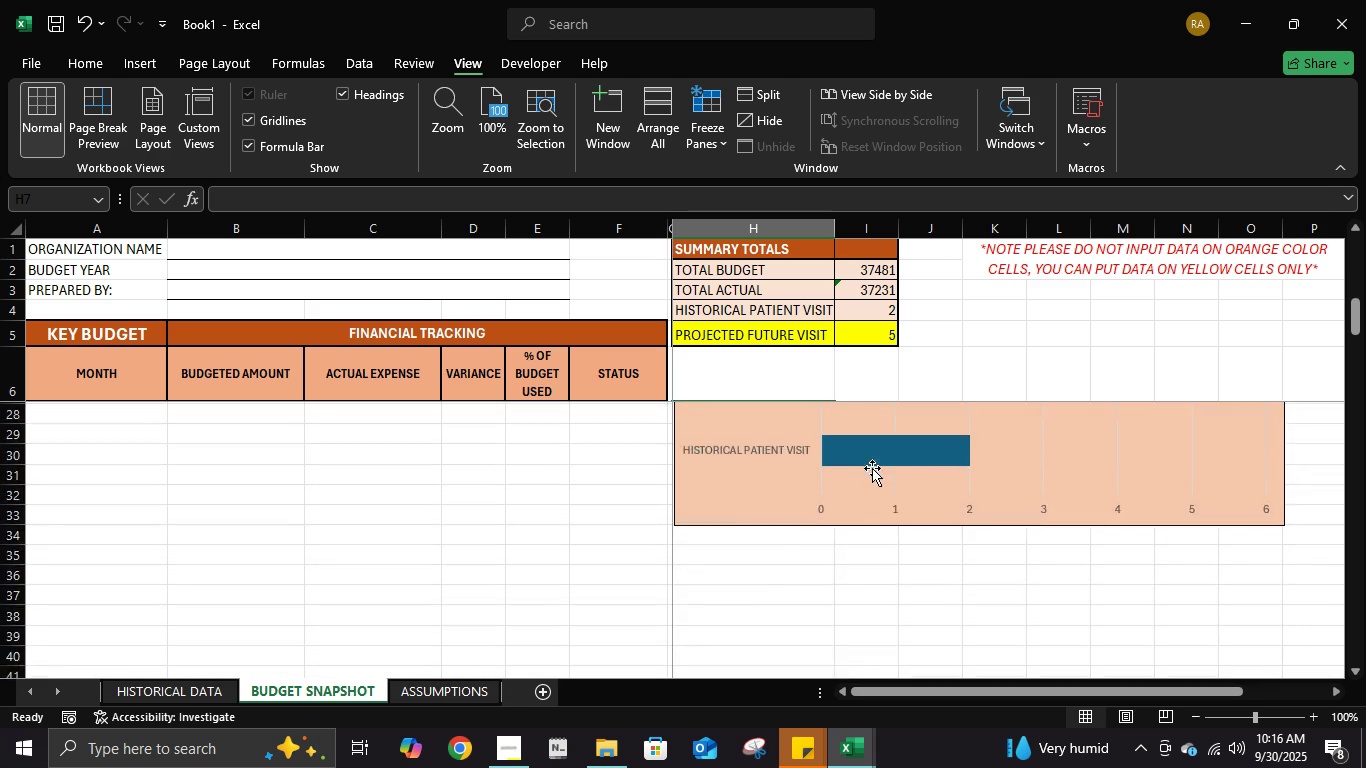 
scroll: coordinate [796, 401], scroll_direction: up, amount: 11.0
 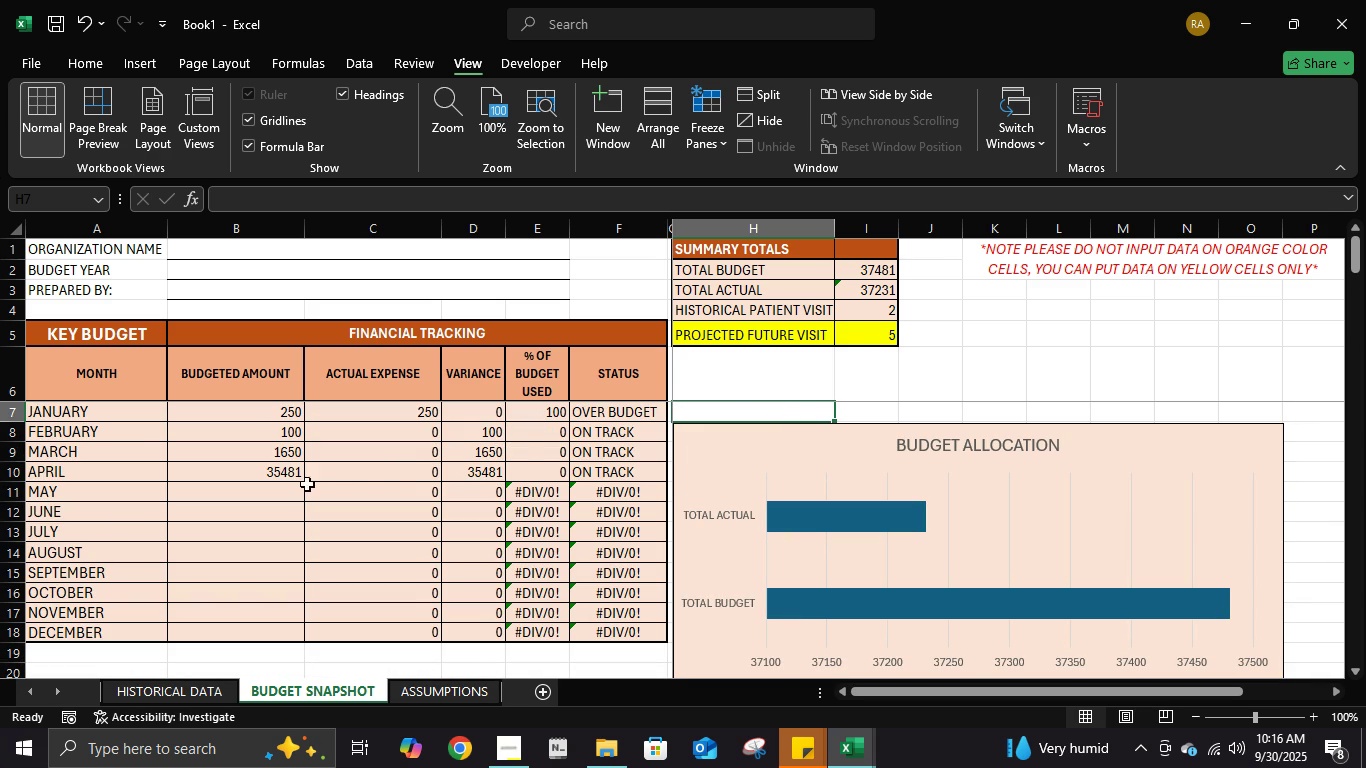 
mouse_move([305, 425])
 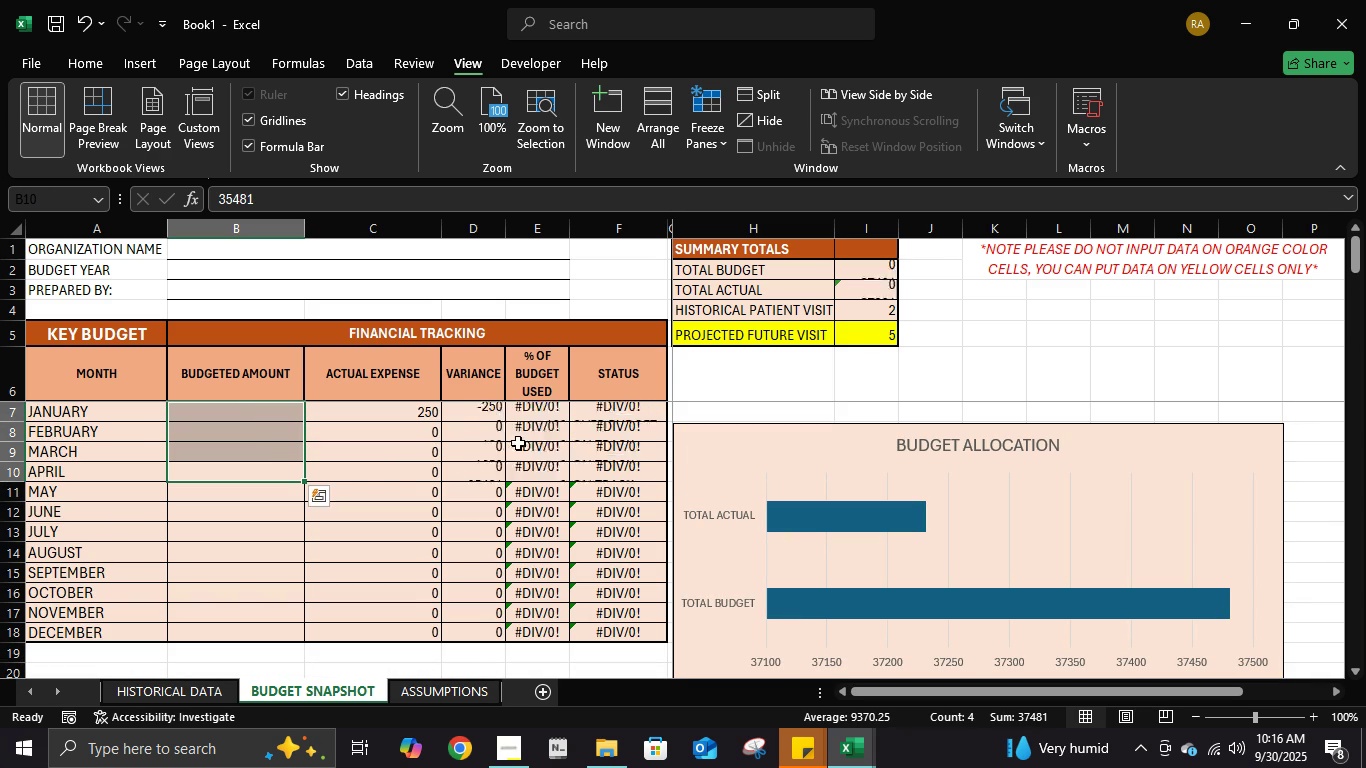 
key(Delete)
 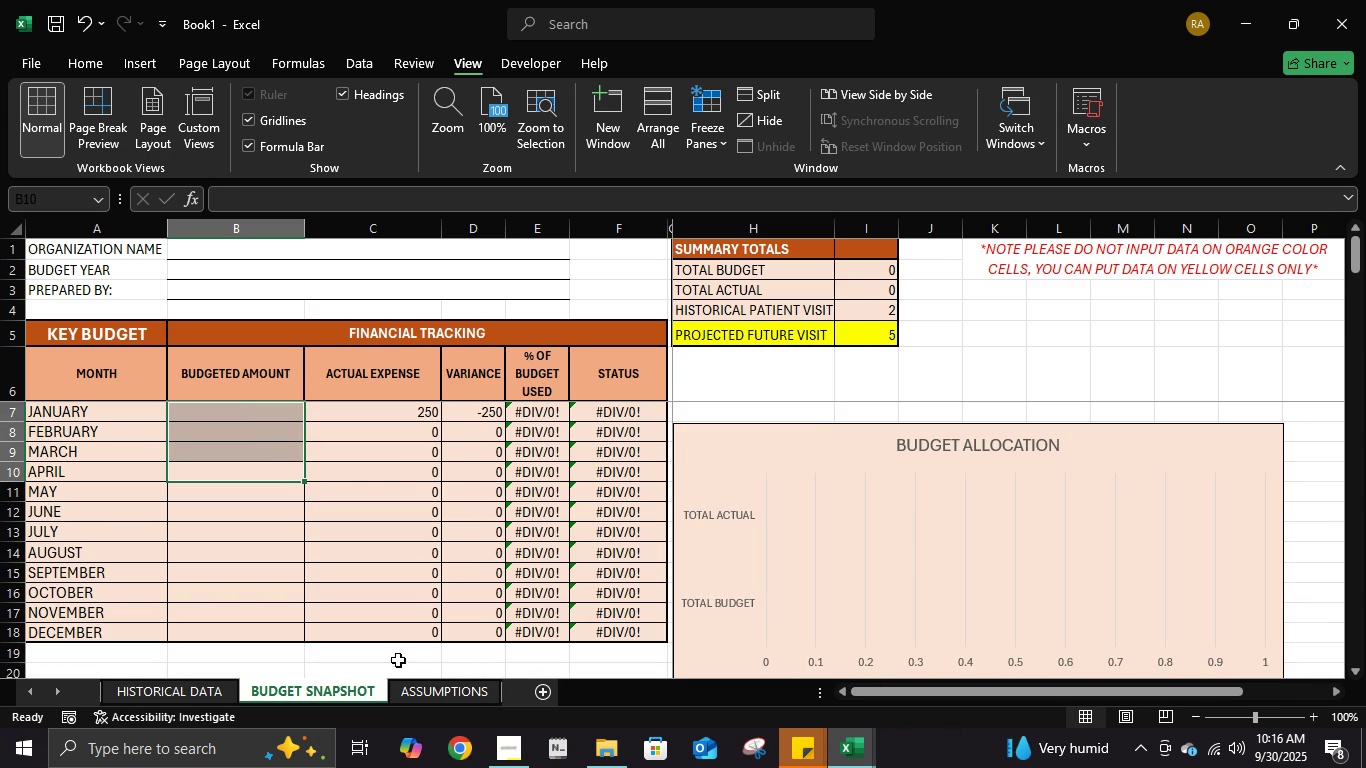 
left_click([394, 691])
 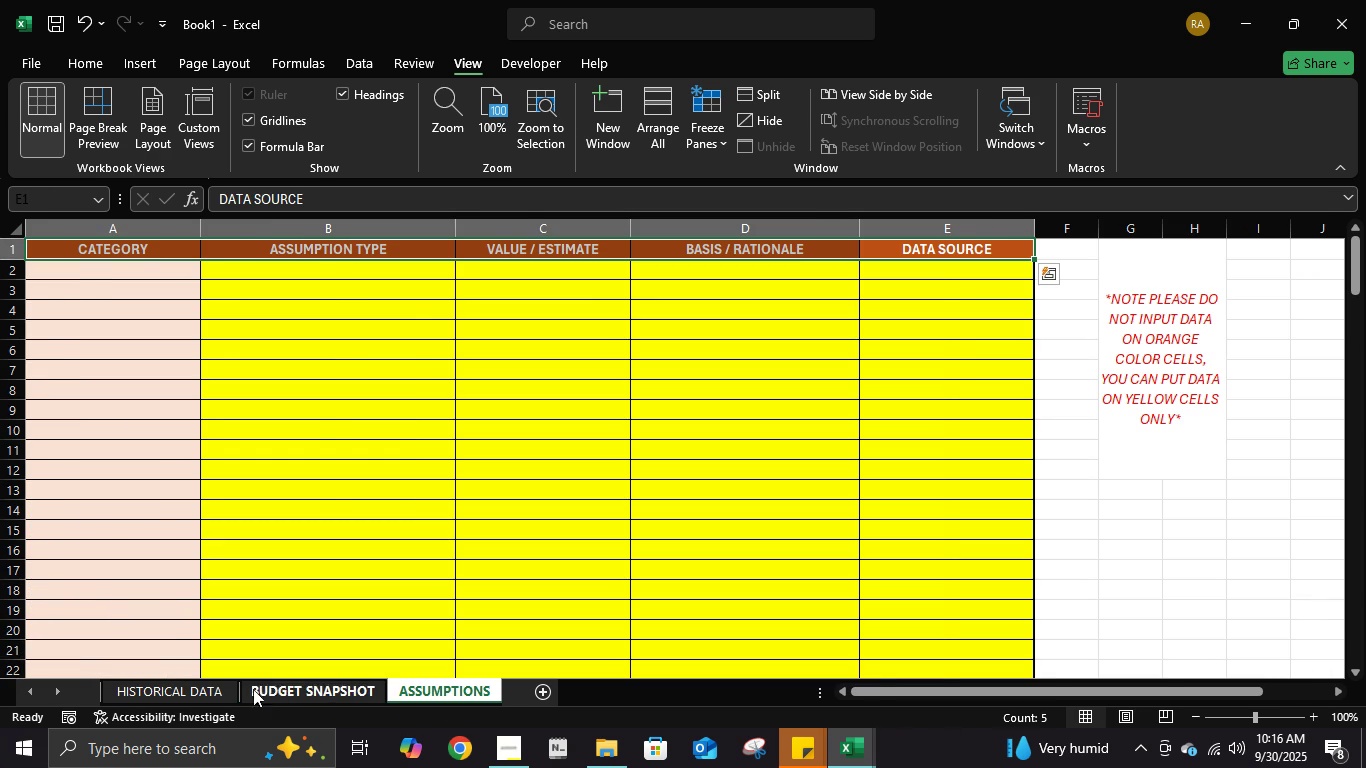 
left_click([196, 691])
 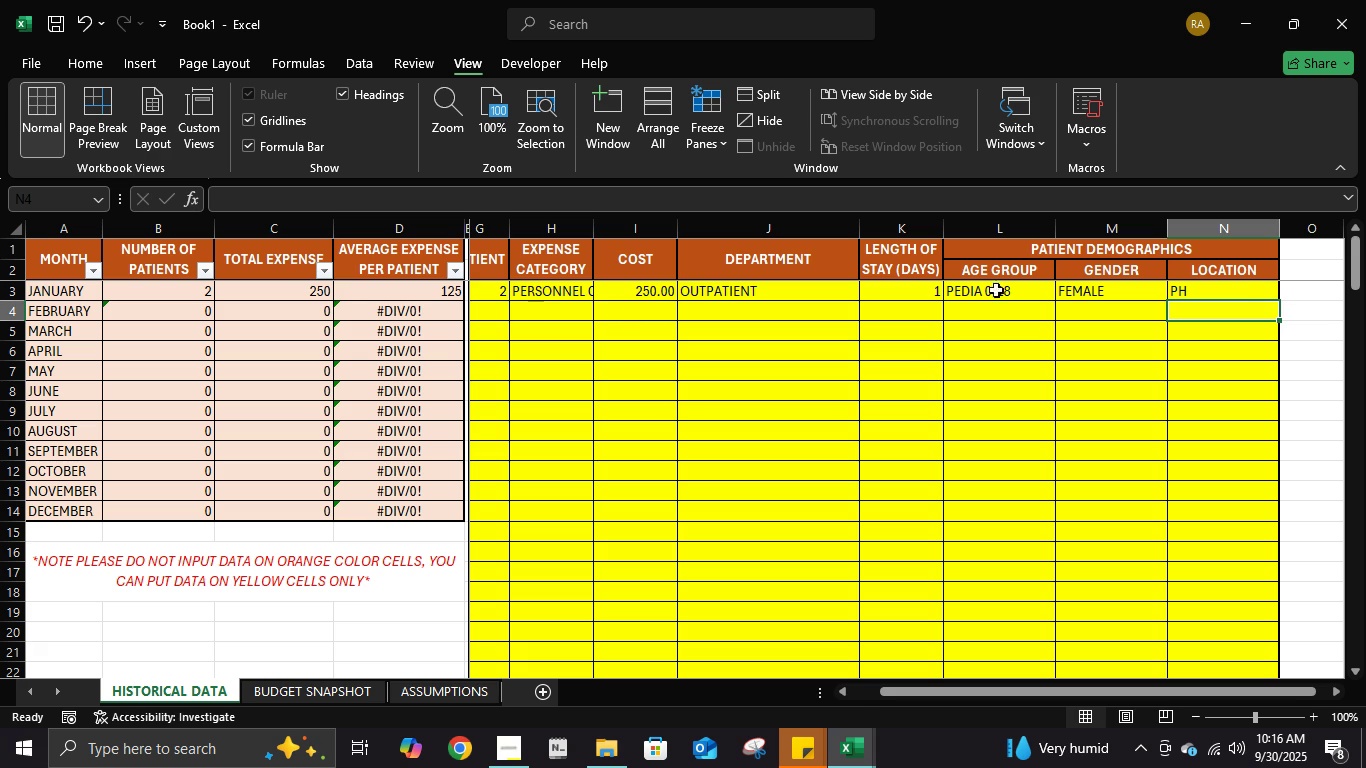 
left_click([1240, 293])
 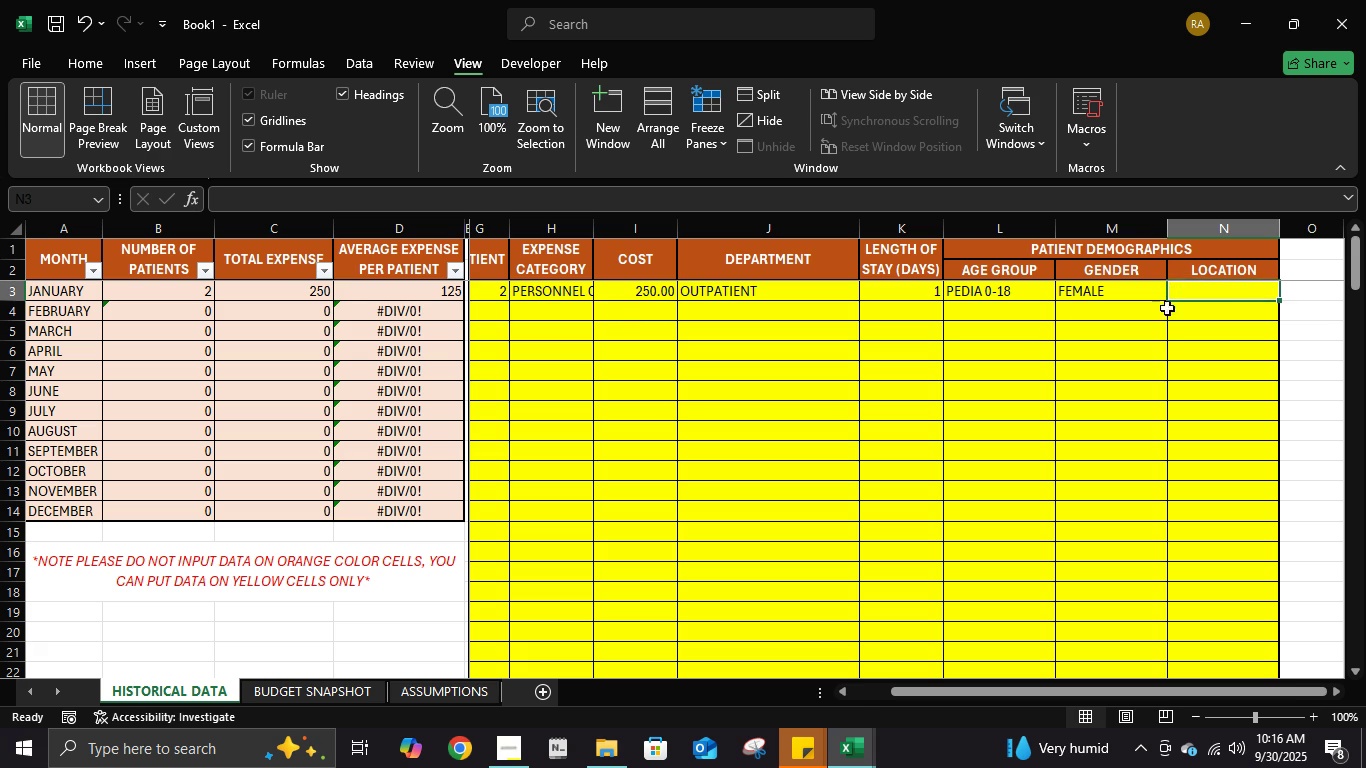 
key(Delete)
 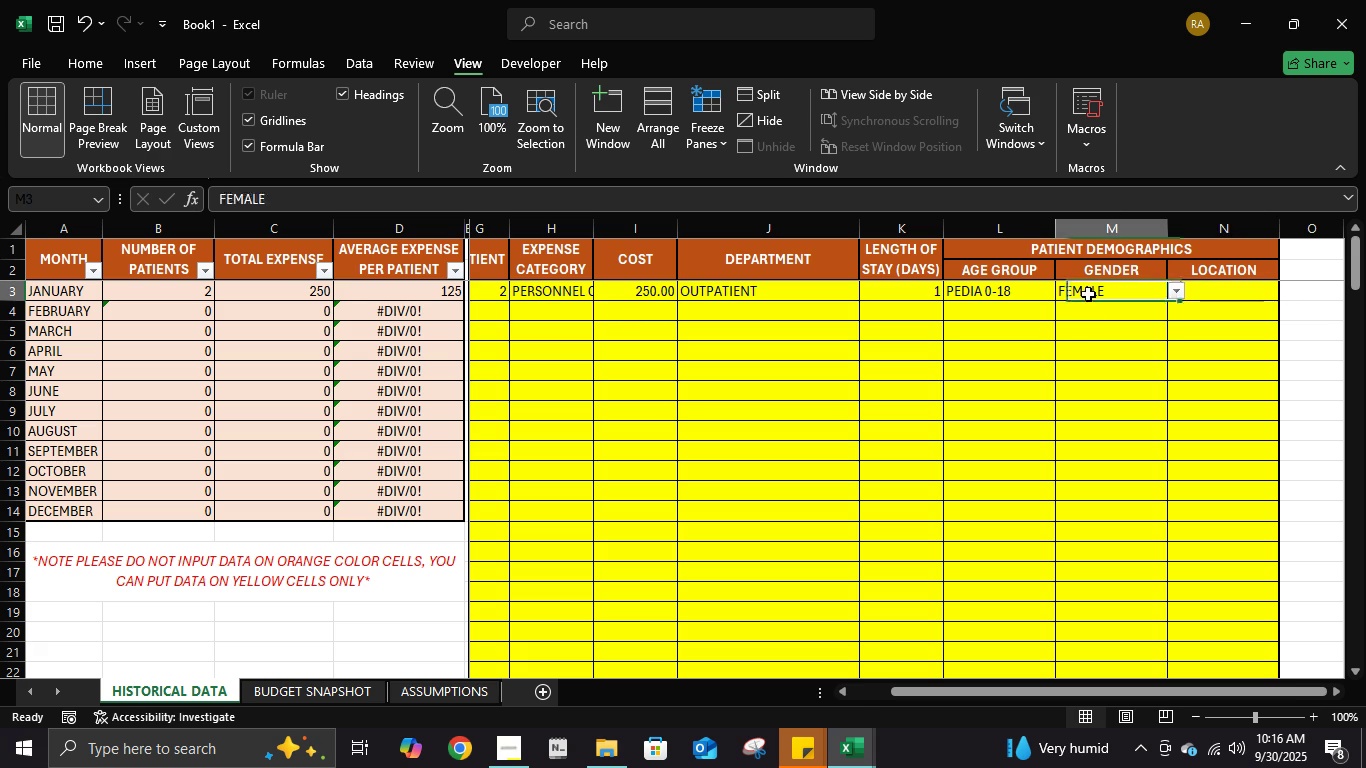 
left_click([1088, 294])
 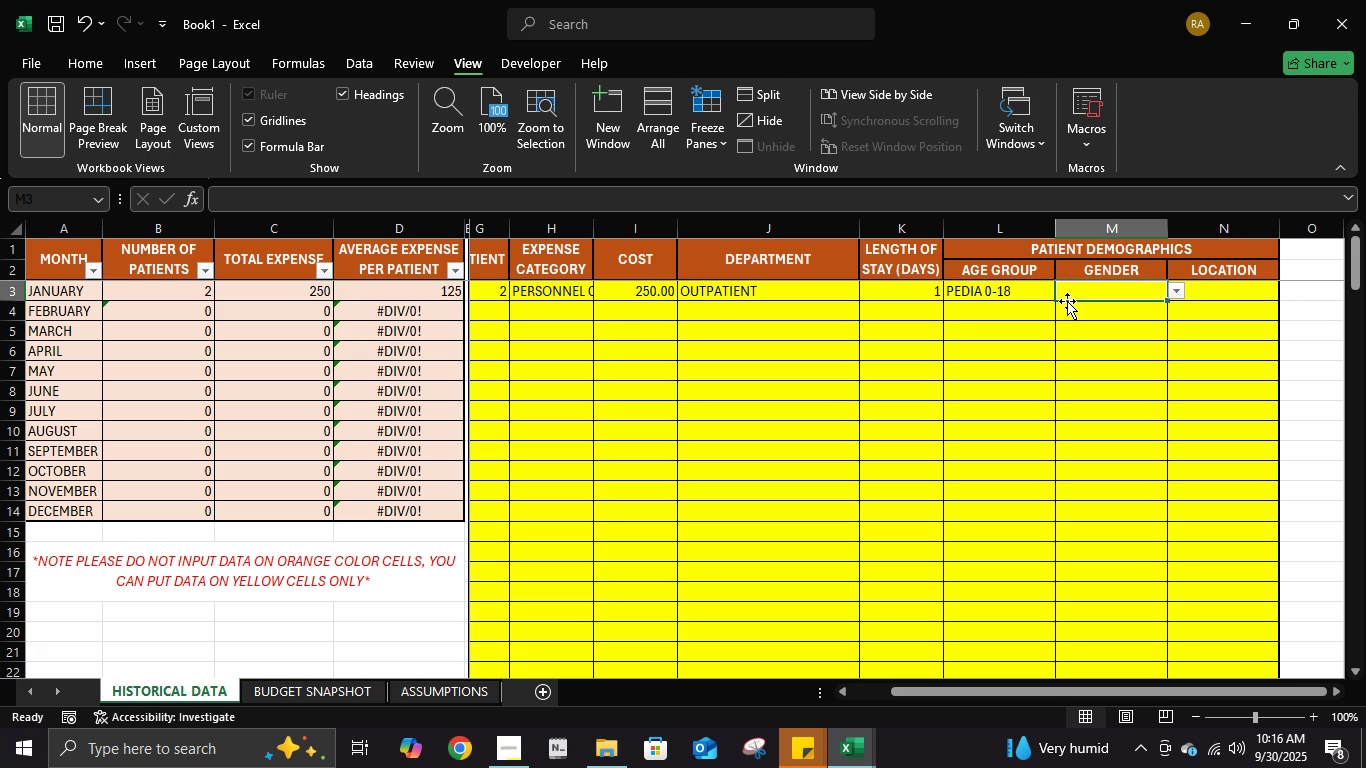 
key(Delete)
 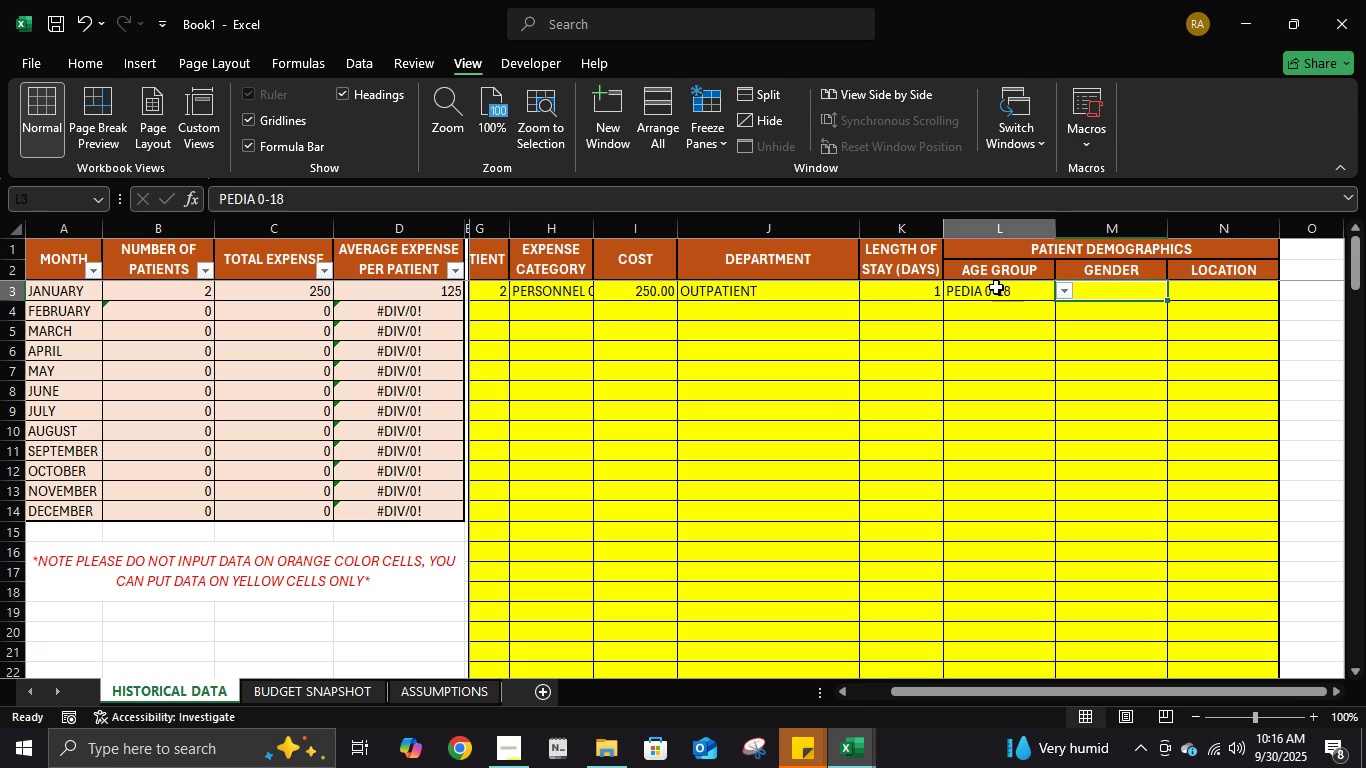 
left_click([996, 287])
 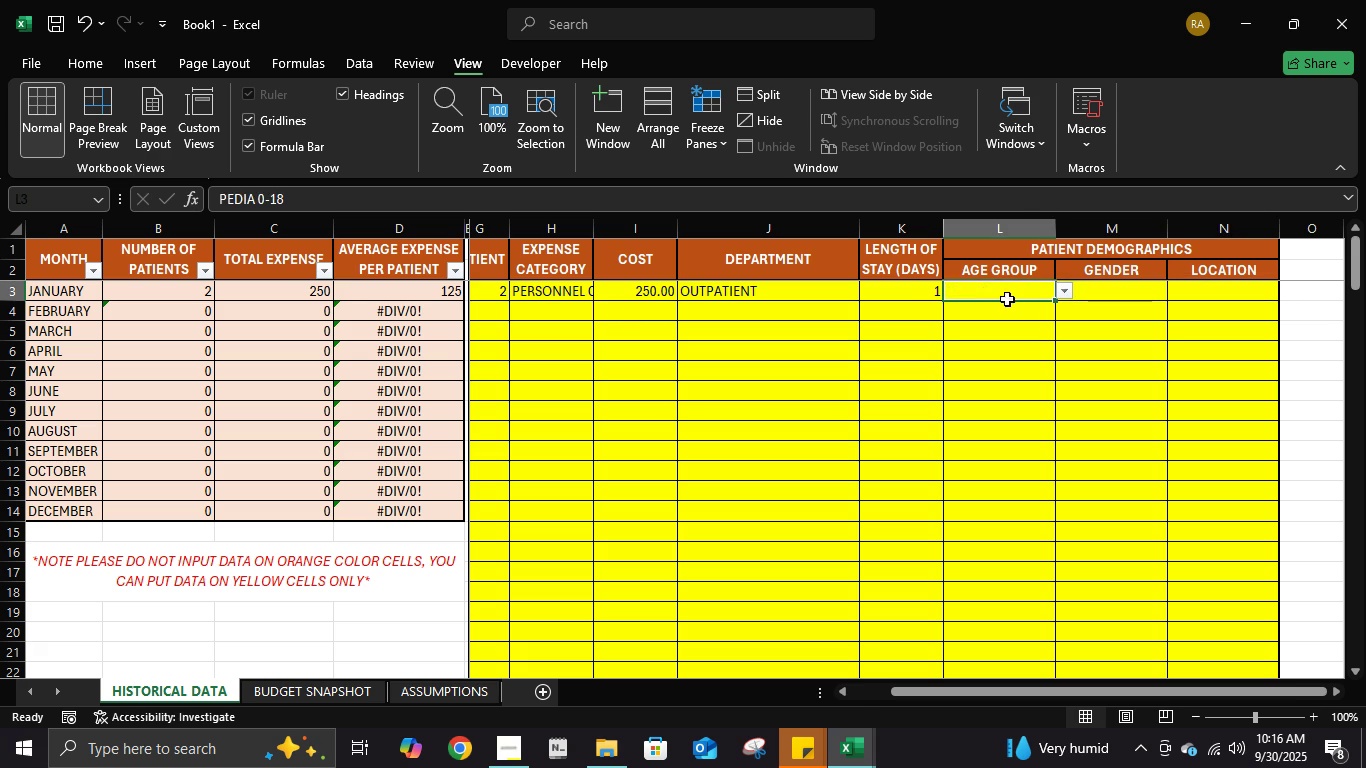 
key(Delete)
 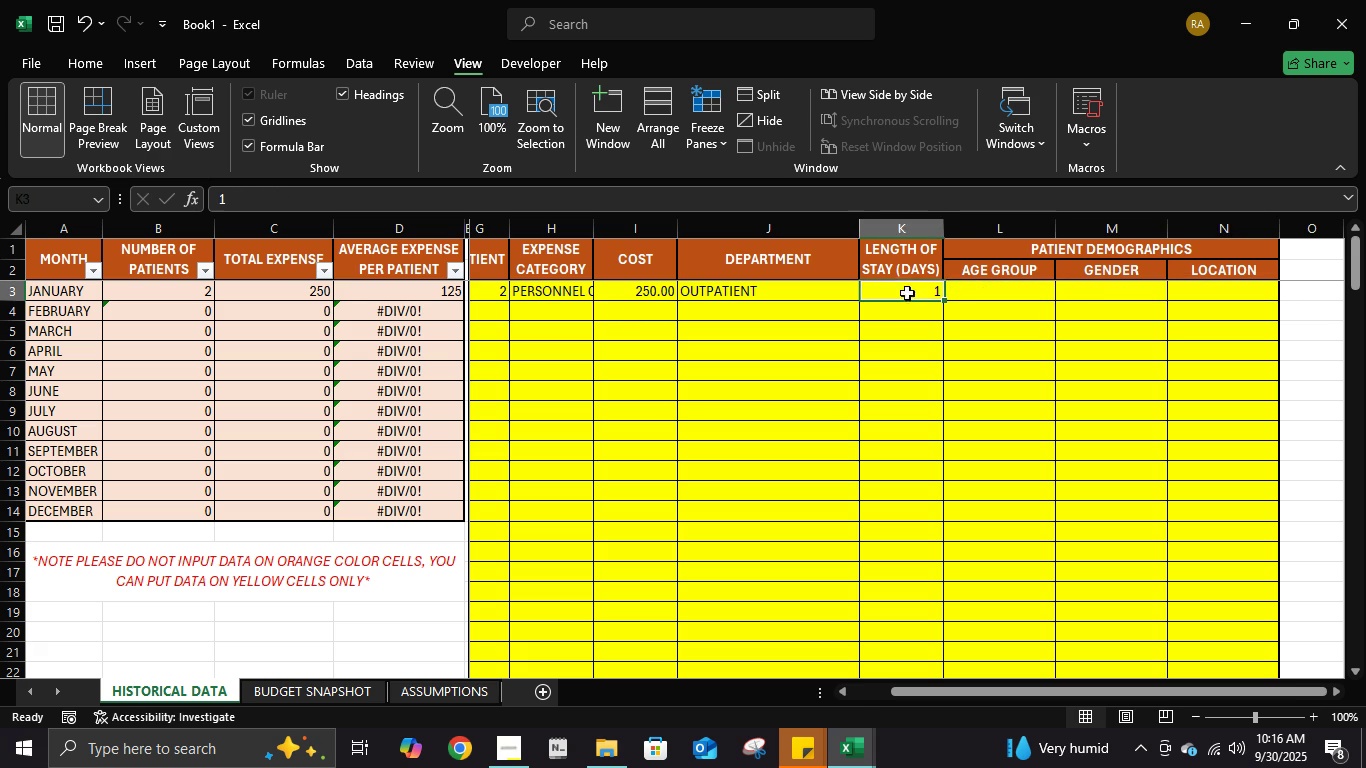 
key(Delete)
 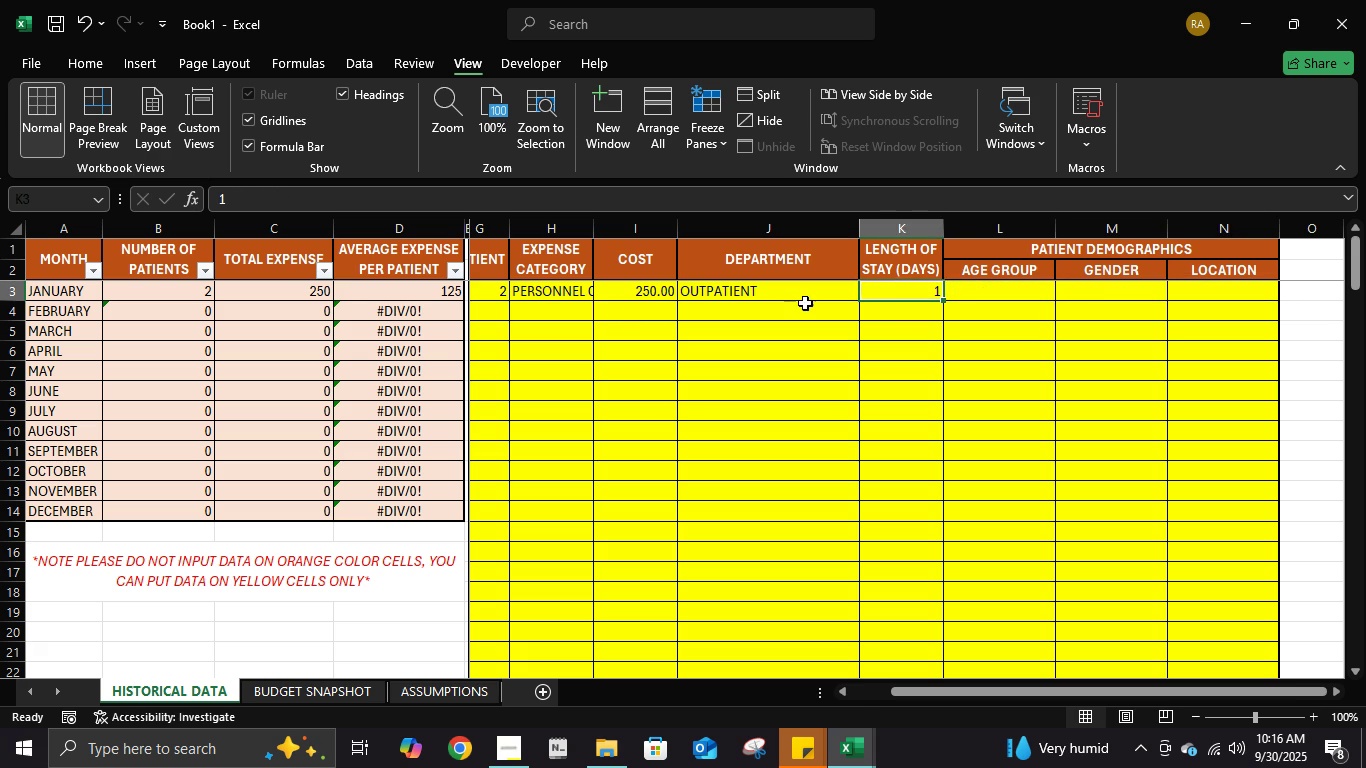 
left_click([907, 293])
 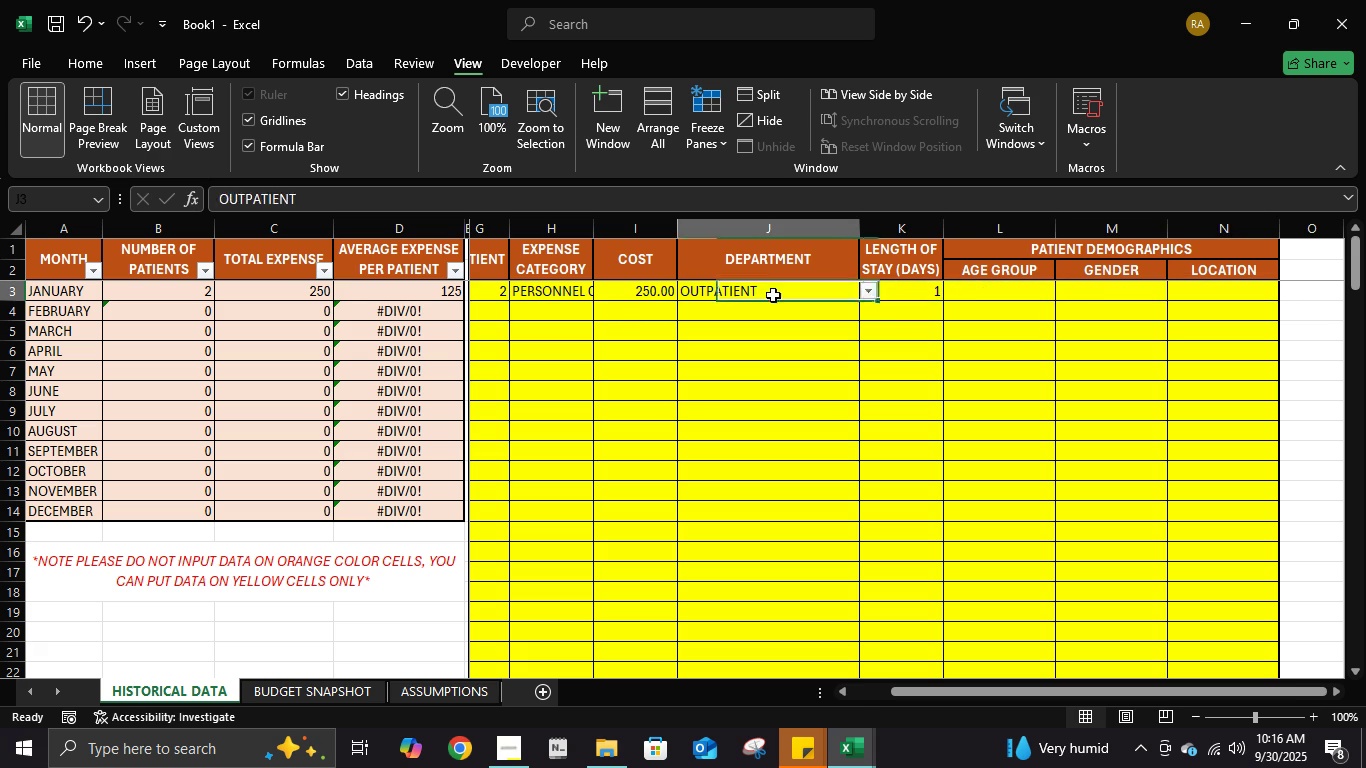 
left_click([773, 295])
 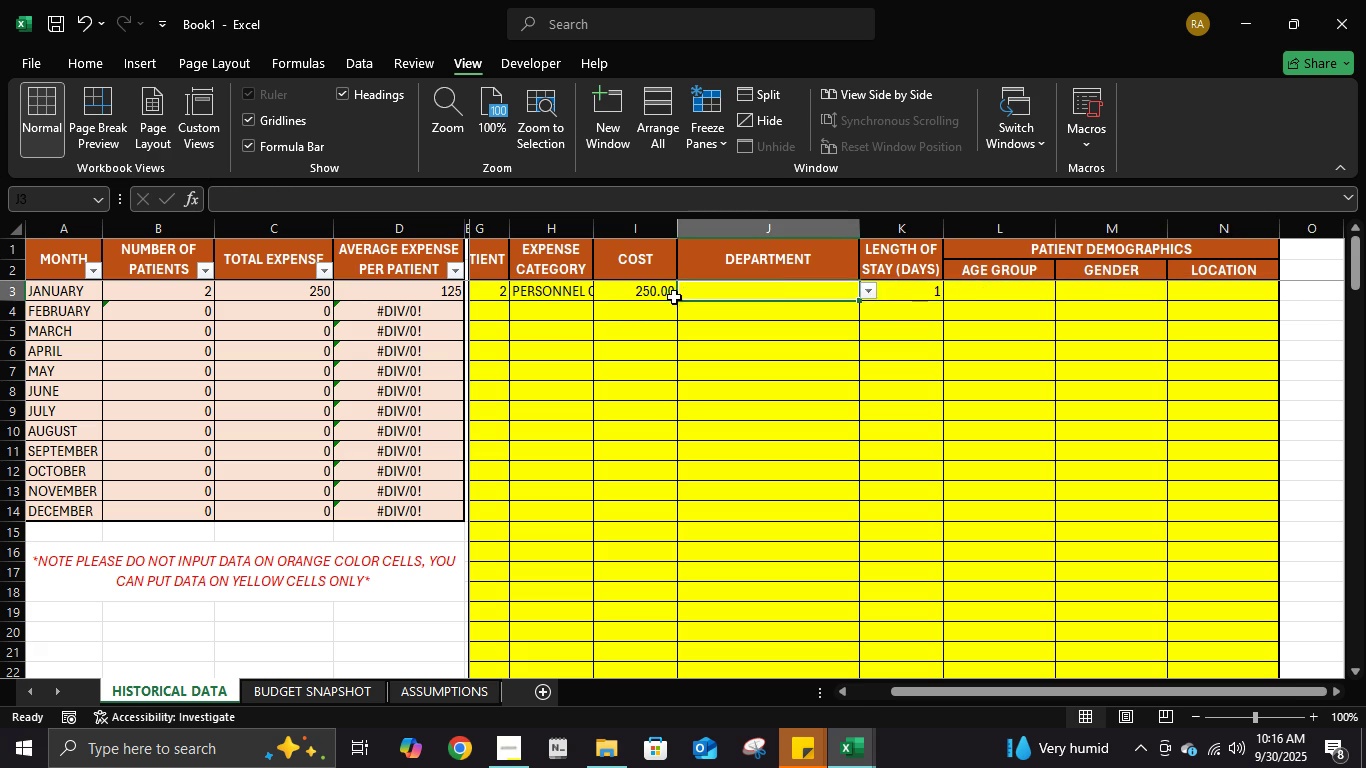 
key(Delete)
 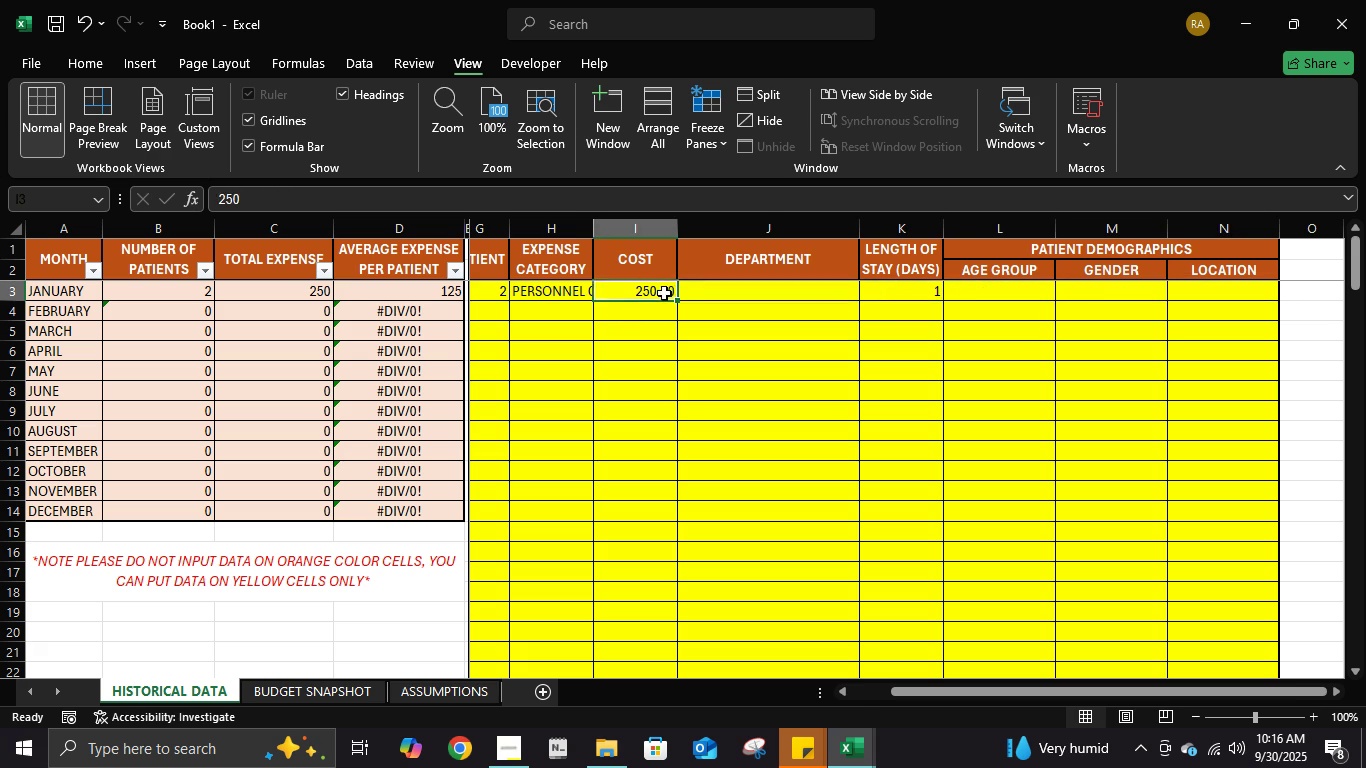 
double_click([664, 293])
 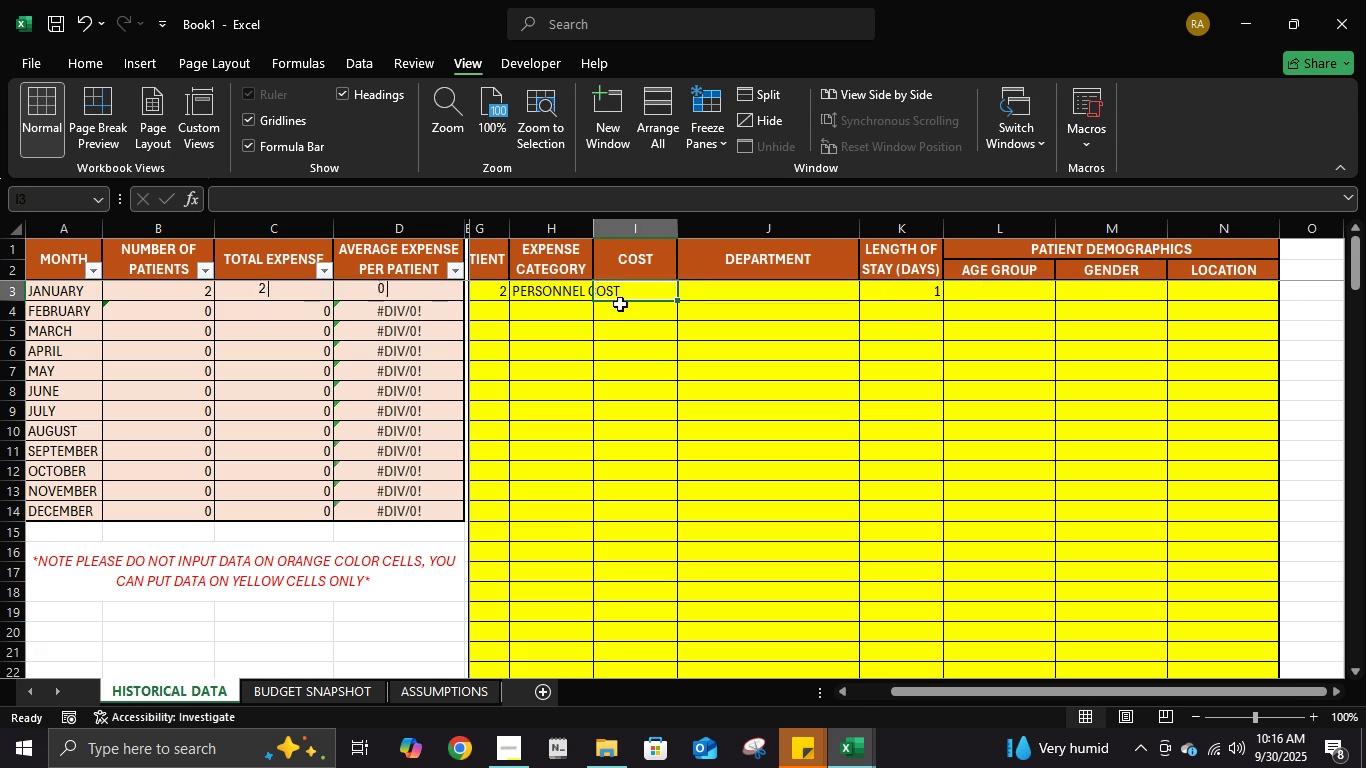 
key(Delete)
 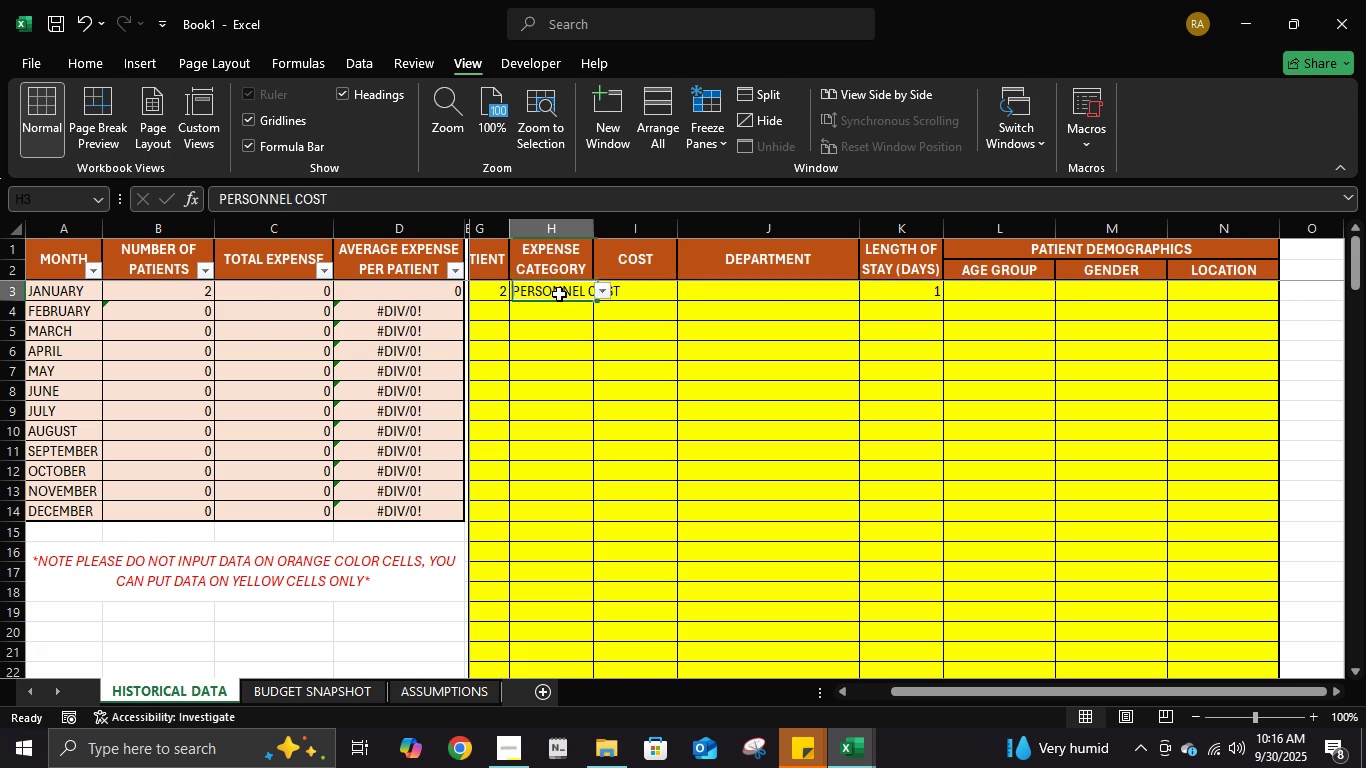 
left_click([559, 294])
 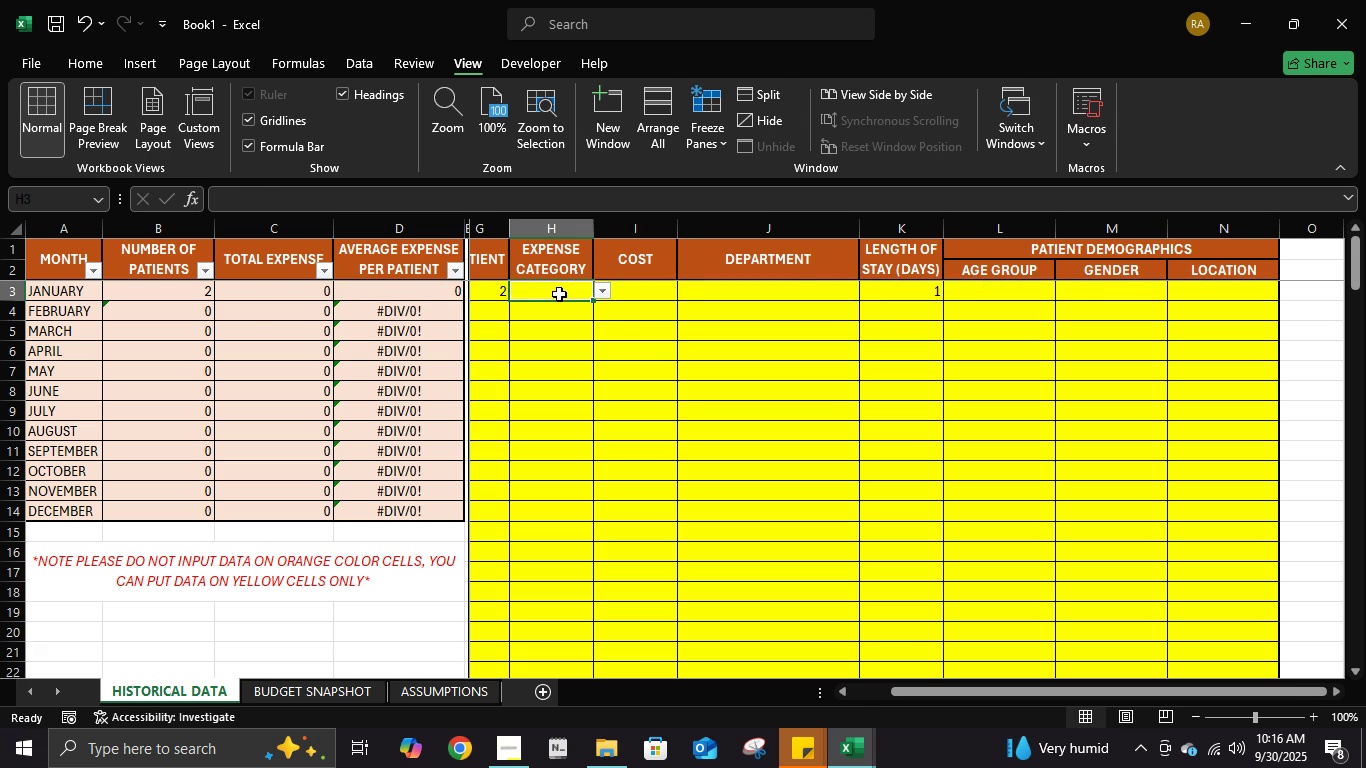 
key(Delete)
 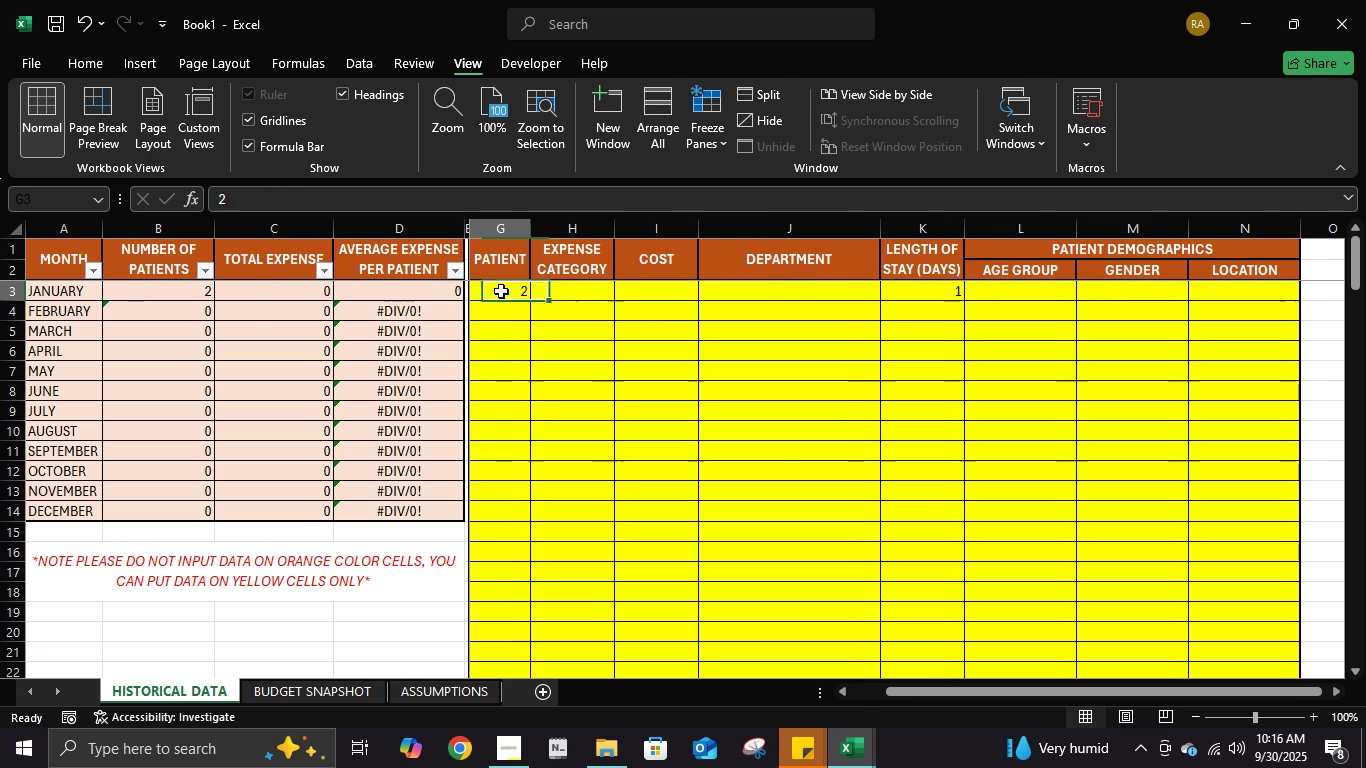 
left_click([501, 291])
 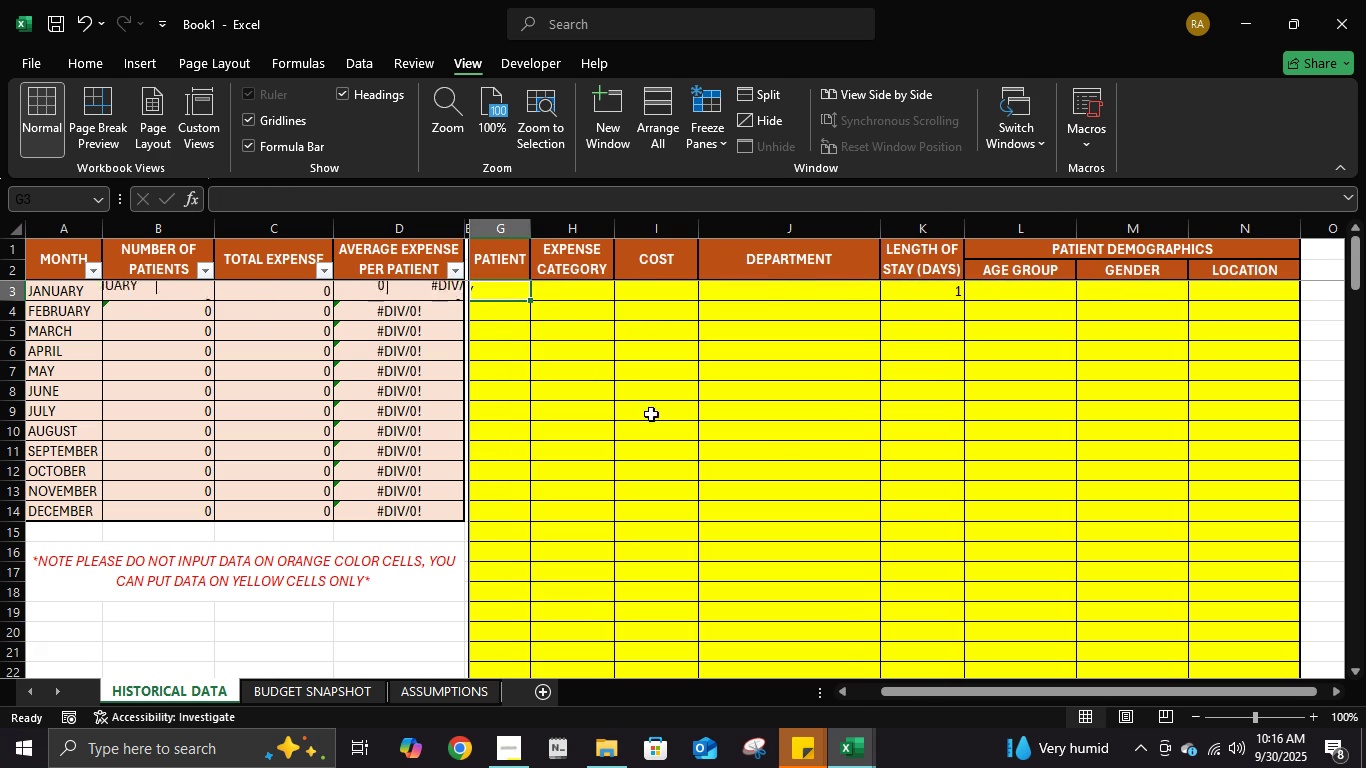 
key(Delete)
 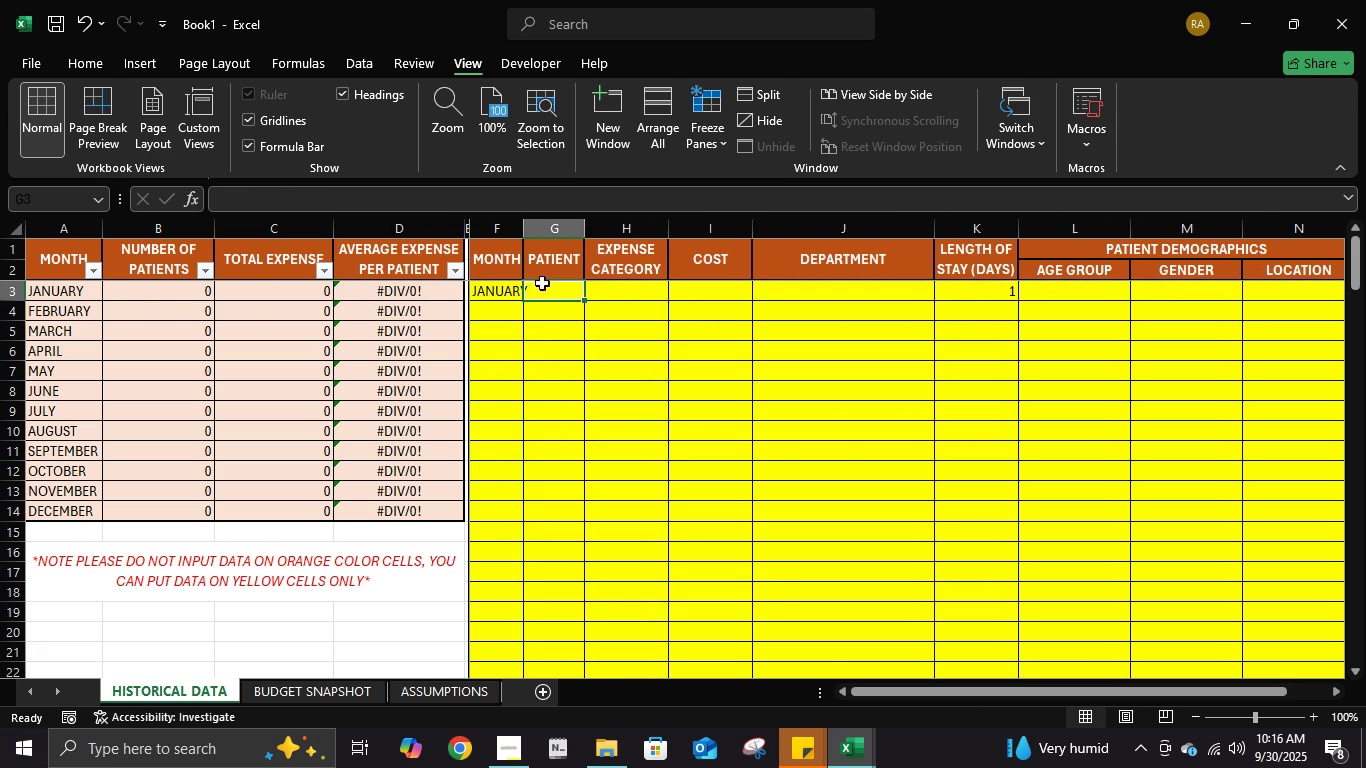 
left_click([512, 283])
 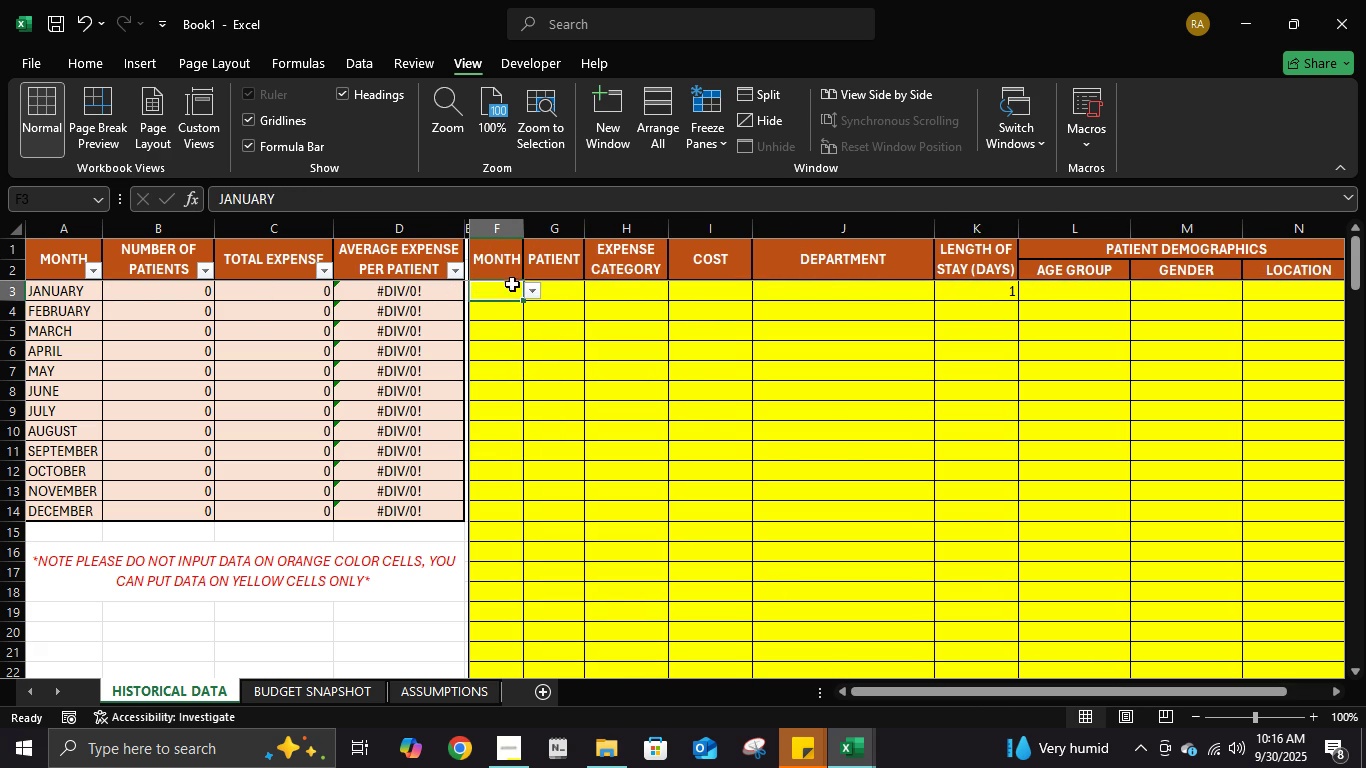 
key(Delete)
 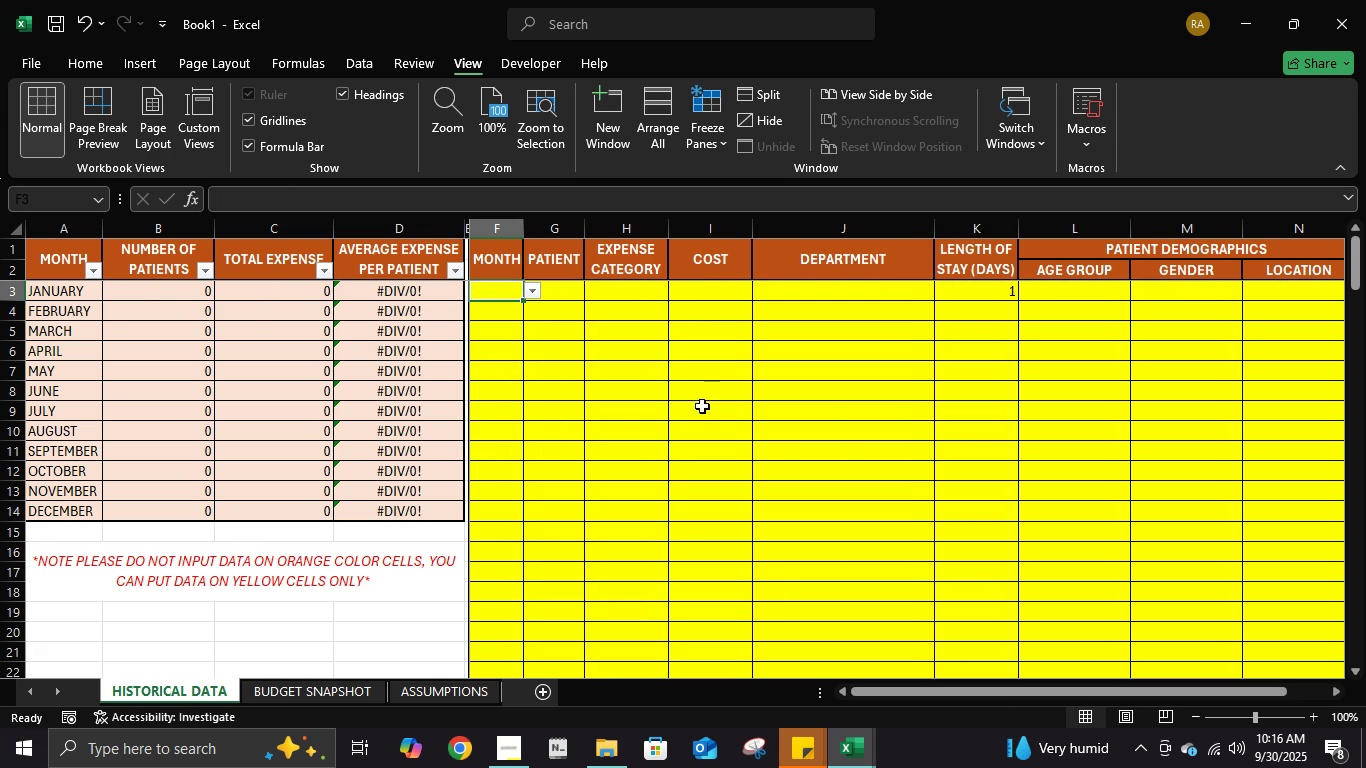 
key(Control+ControlLeft)
 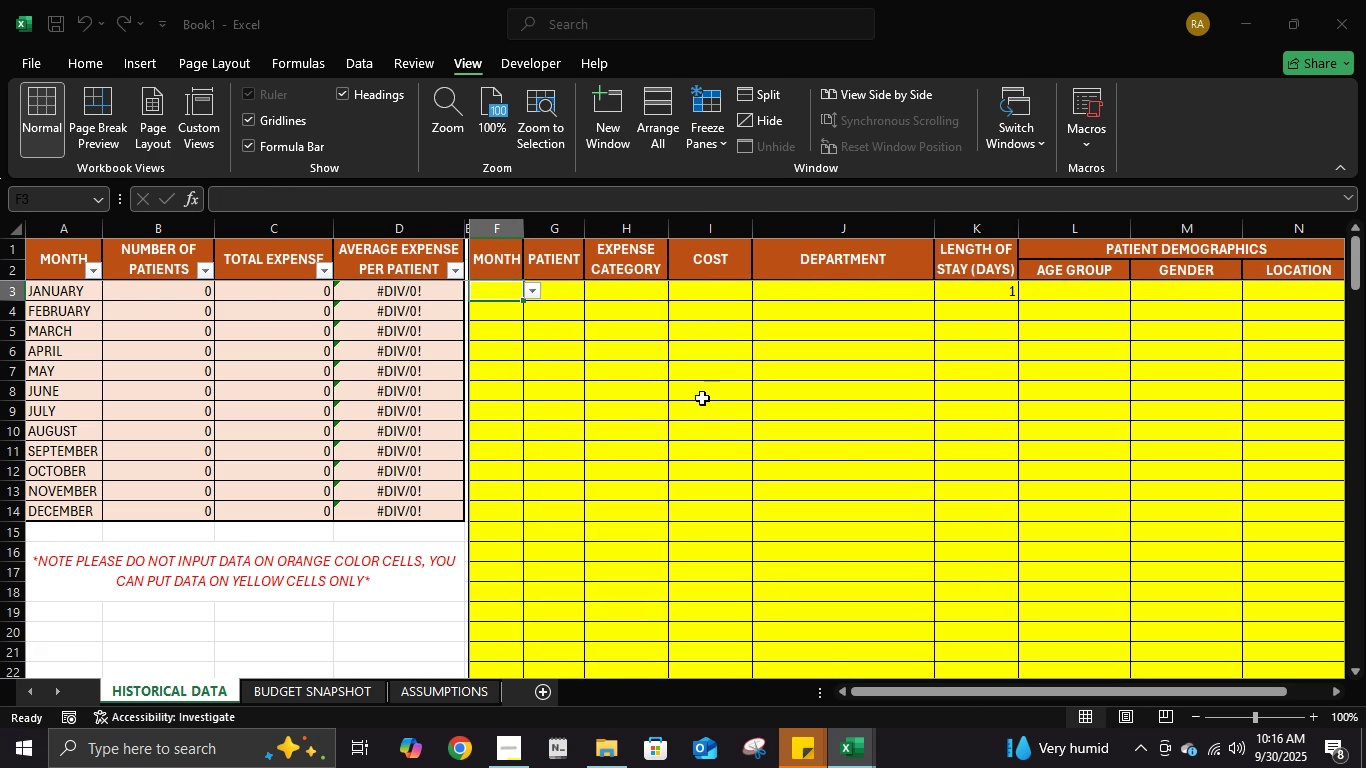 
key(Control+S)
 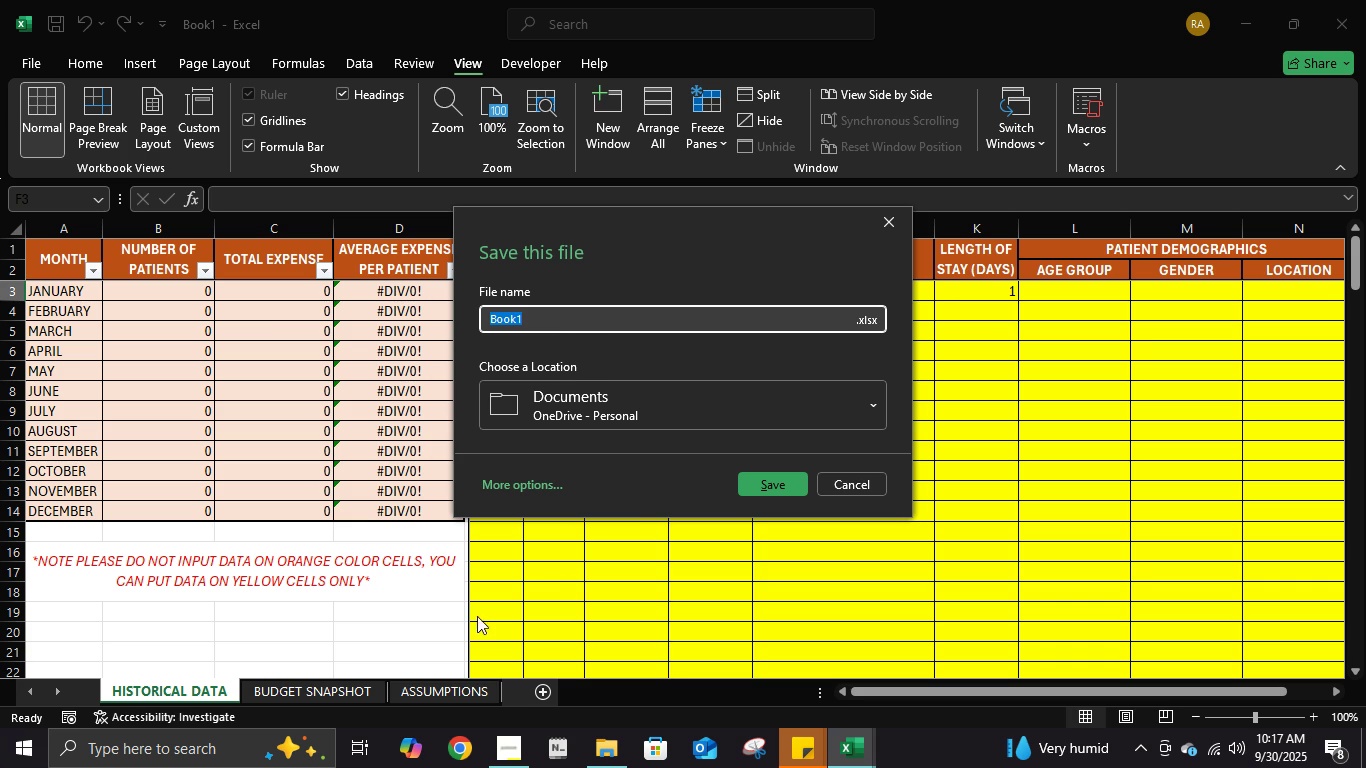 
left_click([498, 767])